 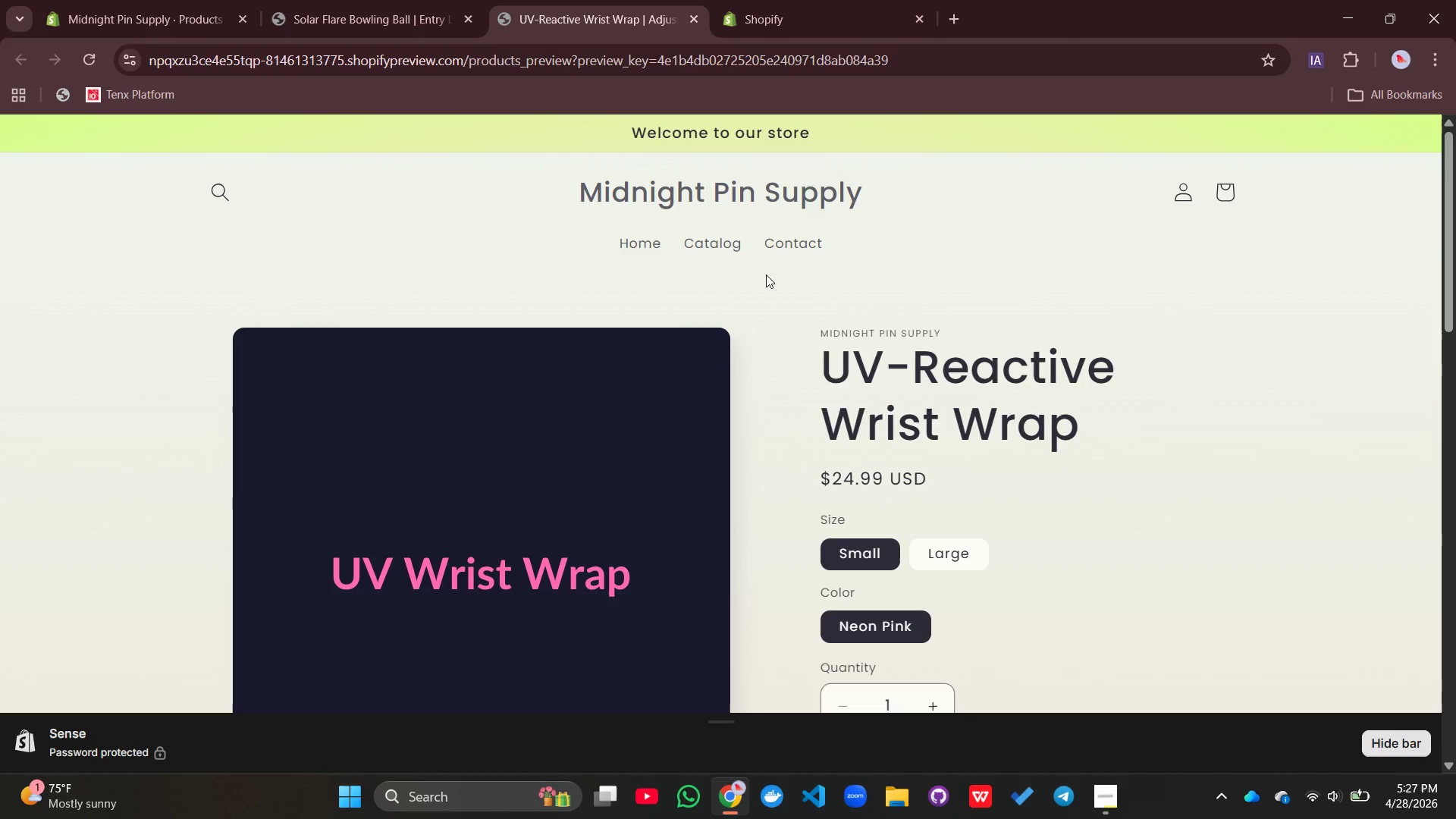 
left_click([630, 233])
 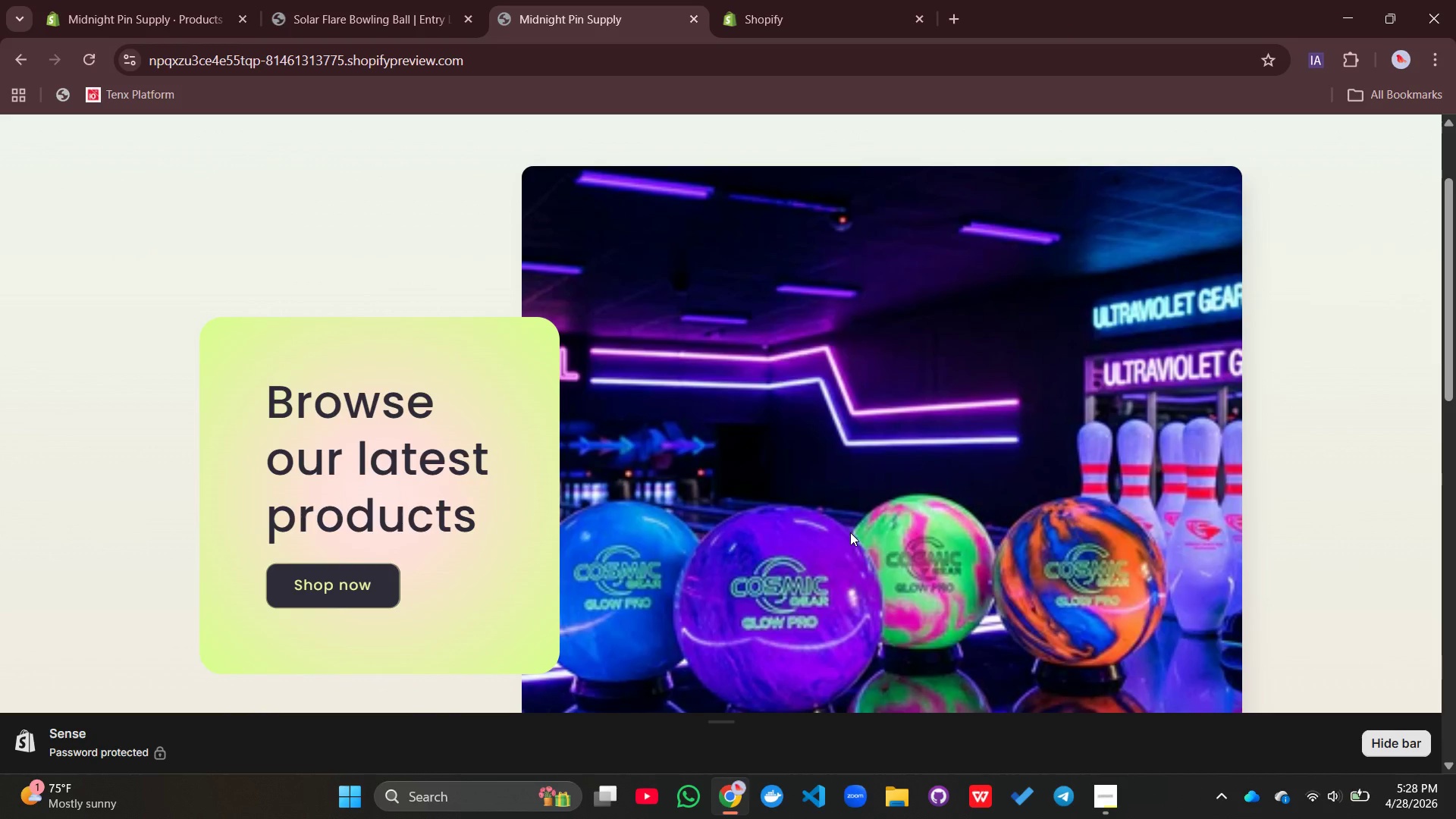 
wait(33.73)
 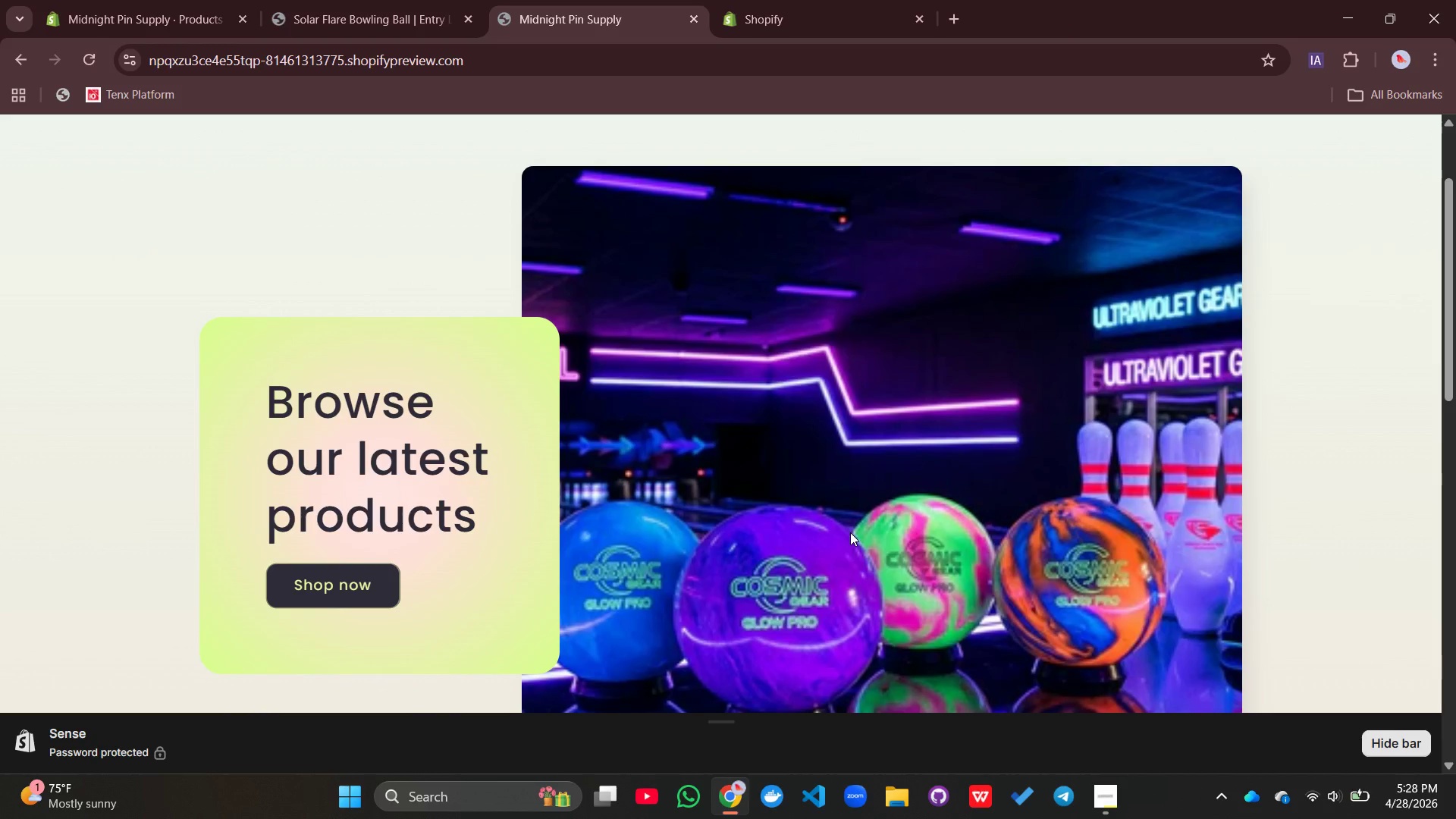 
left_click([466, 472])
 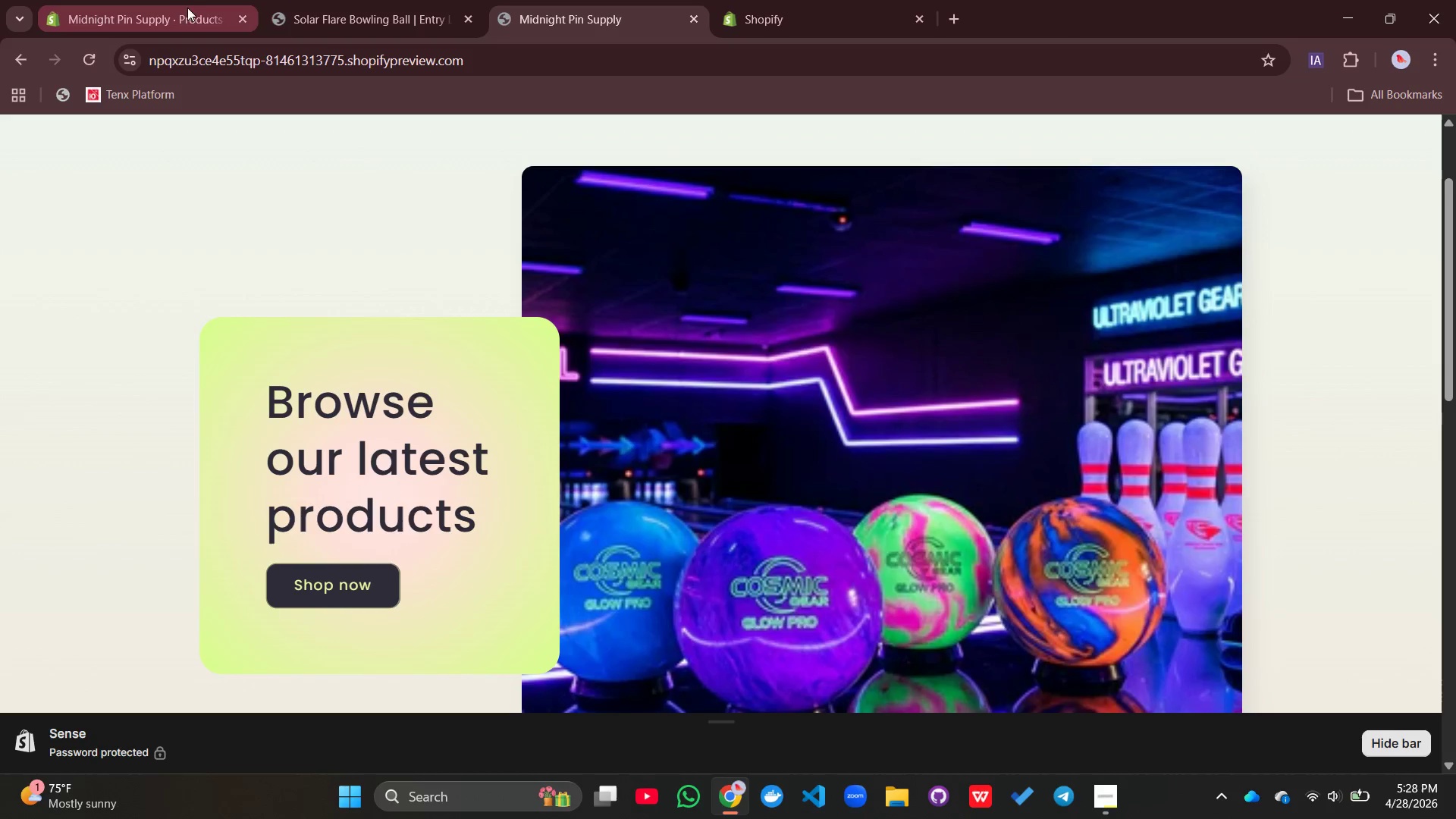 
left_click([177, 5])
 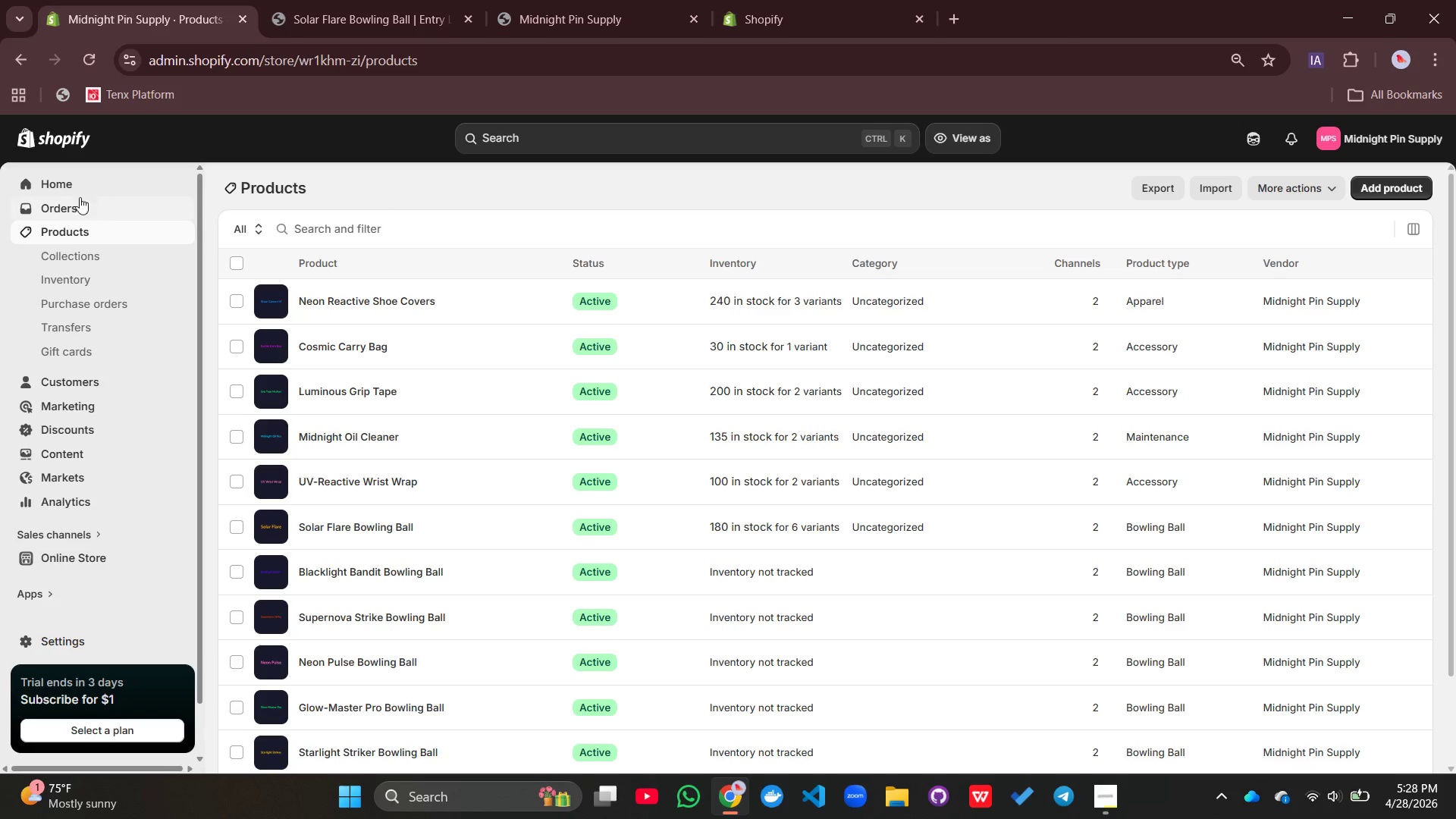 
left_click([72, 190])
 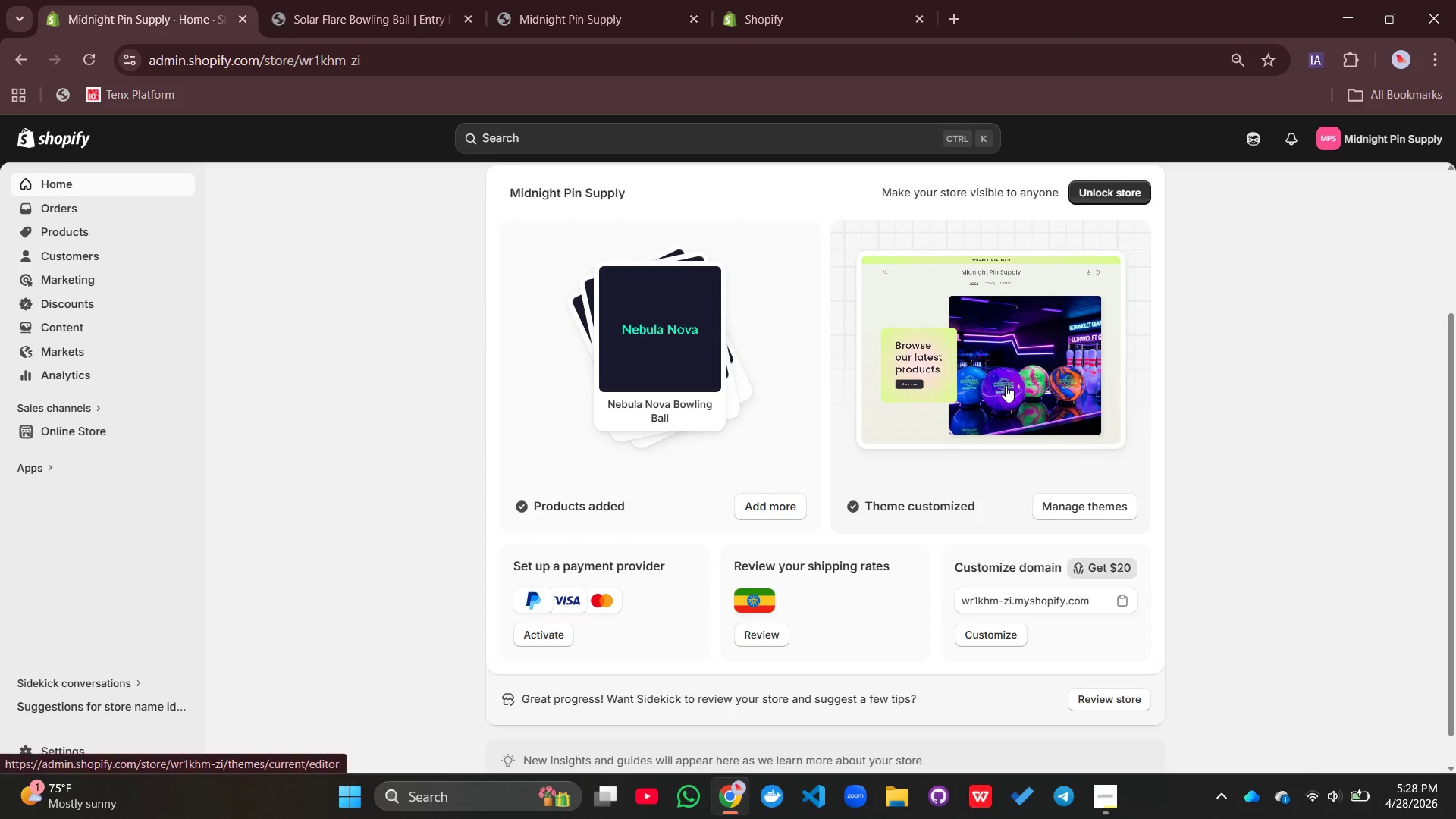 
left_click([974, 318])
 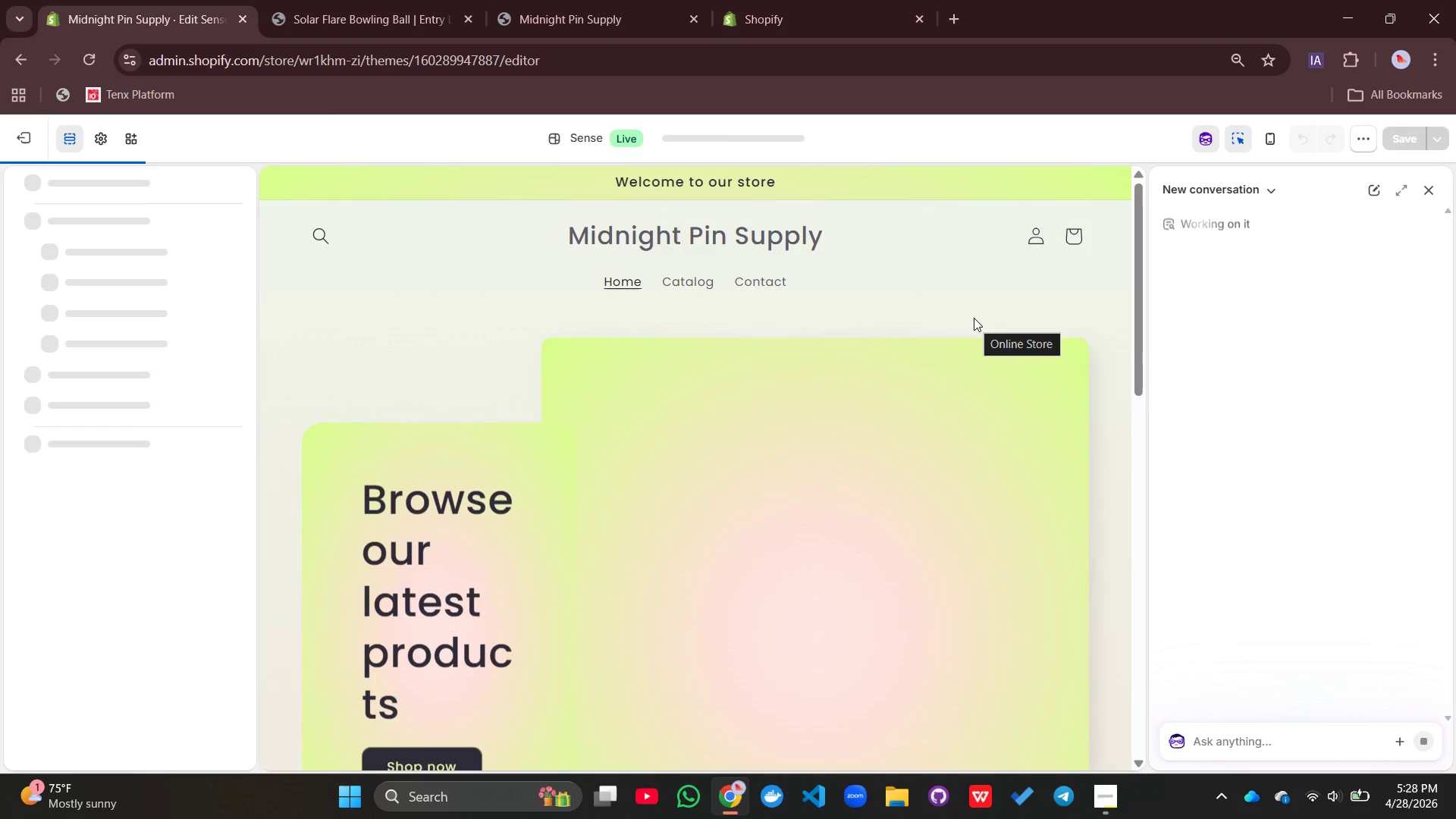 
wait(7.66)
 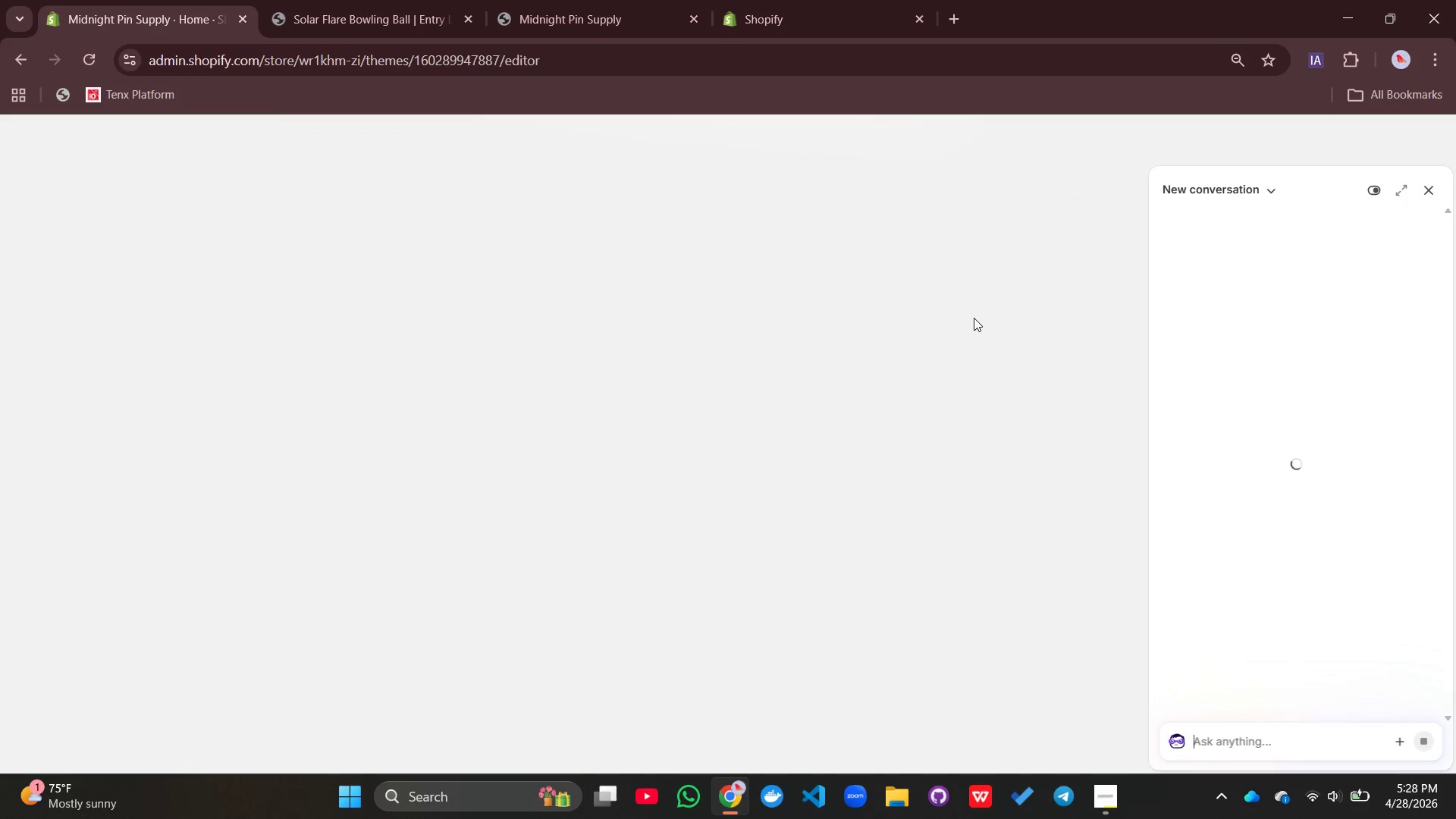 
left_click([445, 448])
 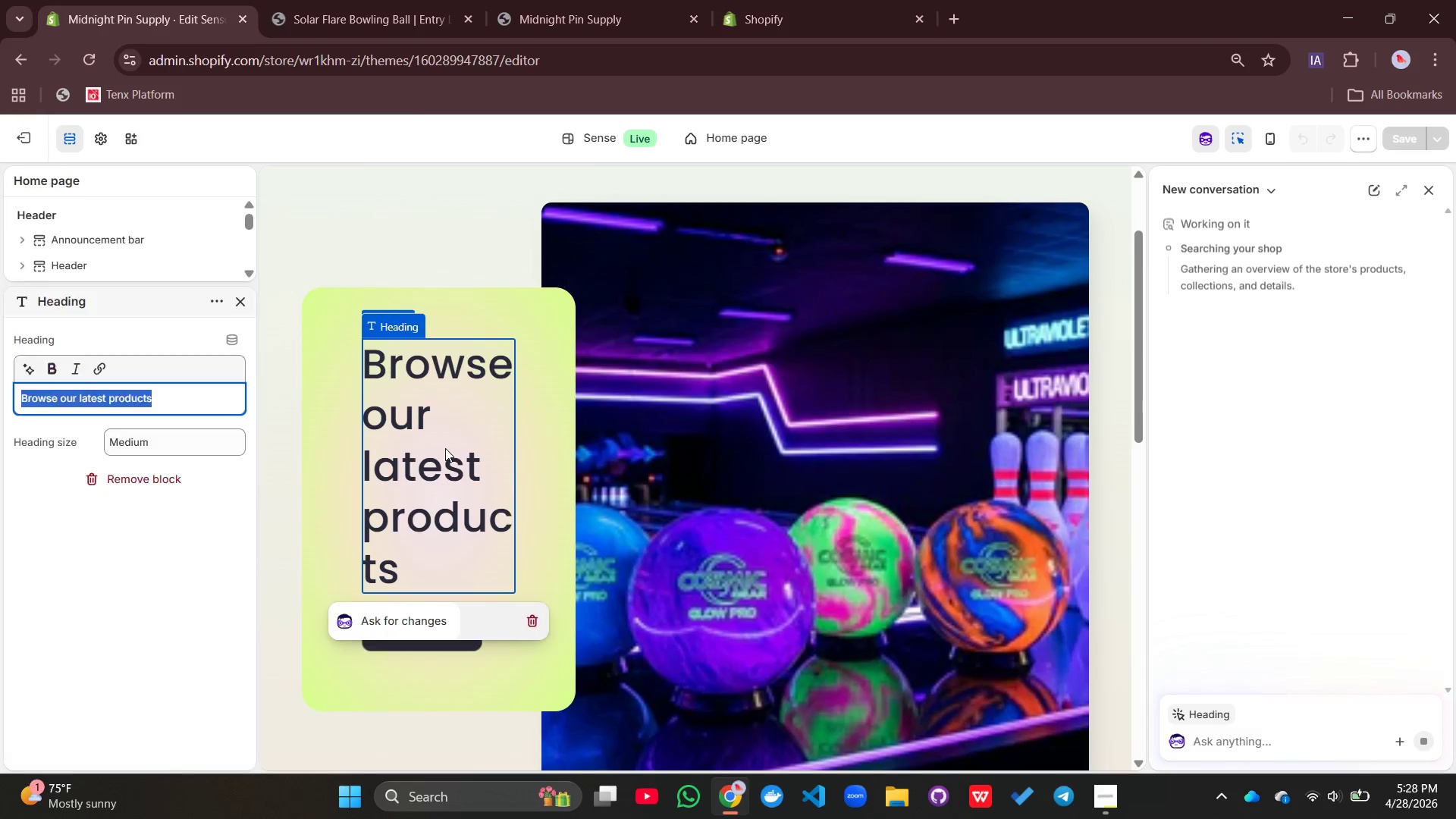 
double_click([445, 448])
 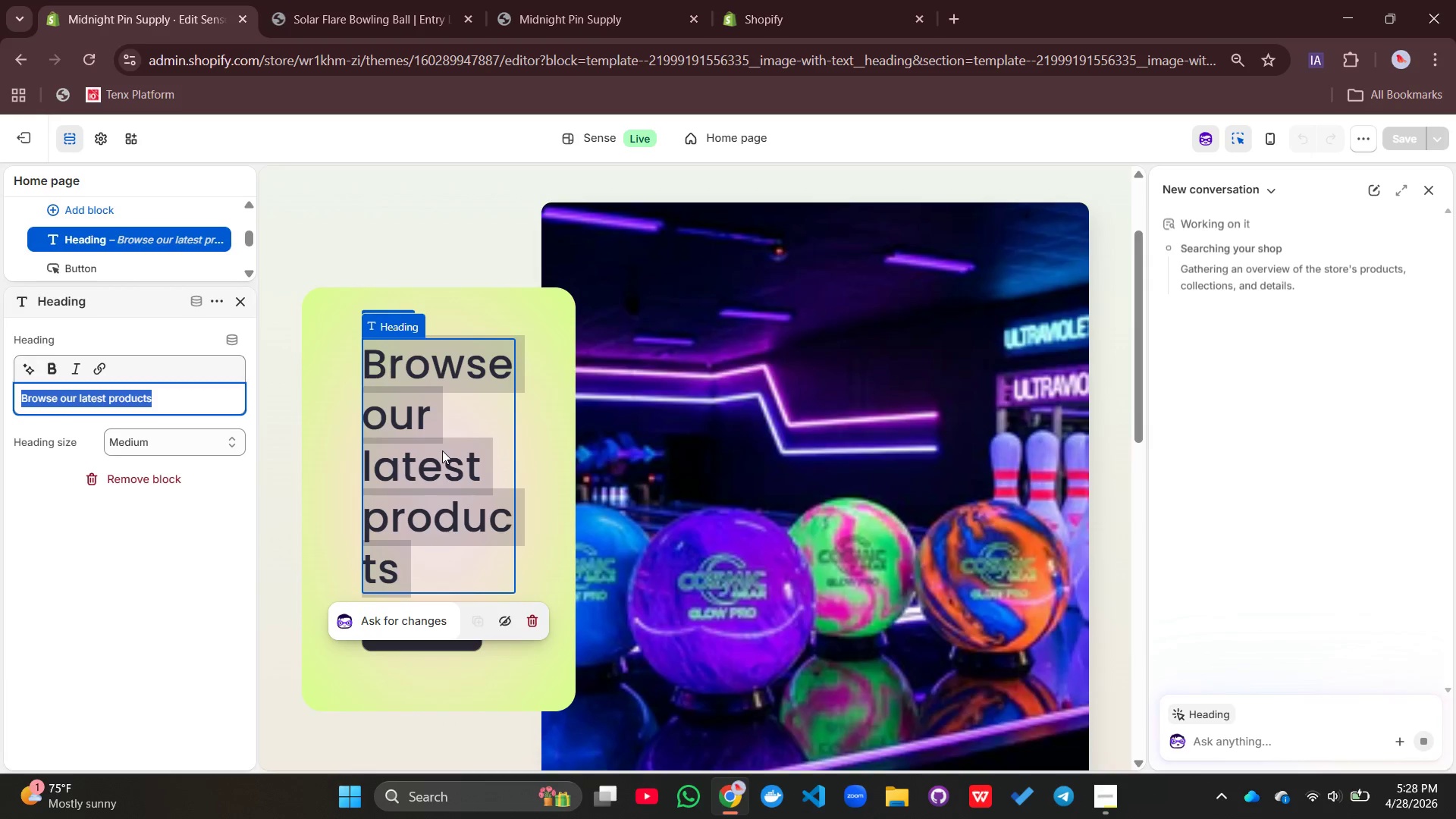 
type(Steo)
key(Backspace)
type(p into Glow)
 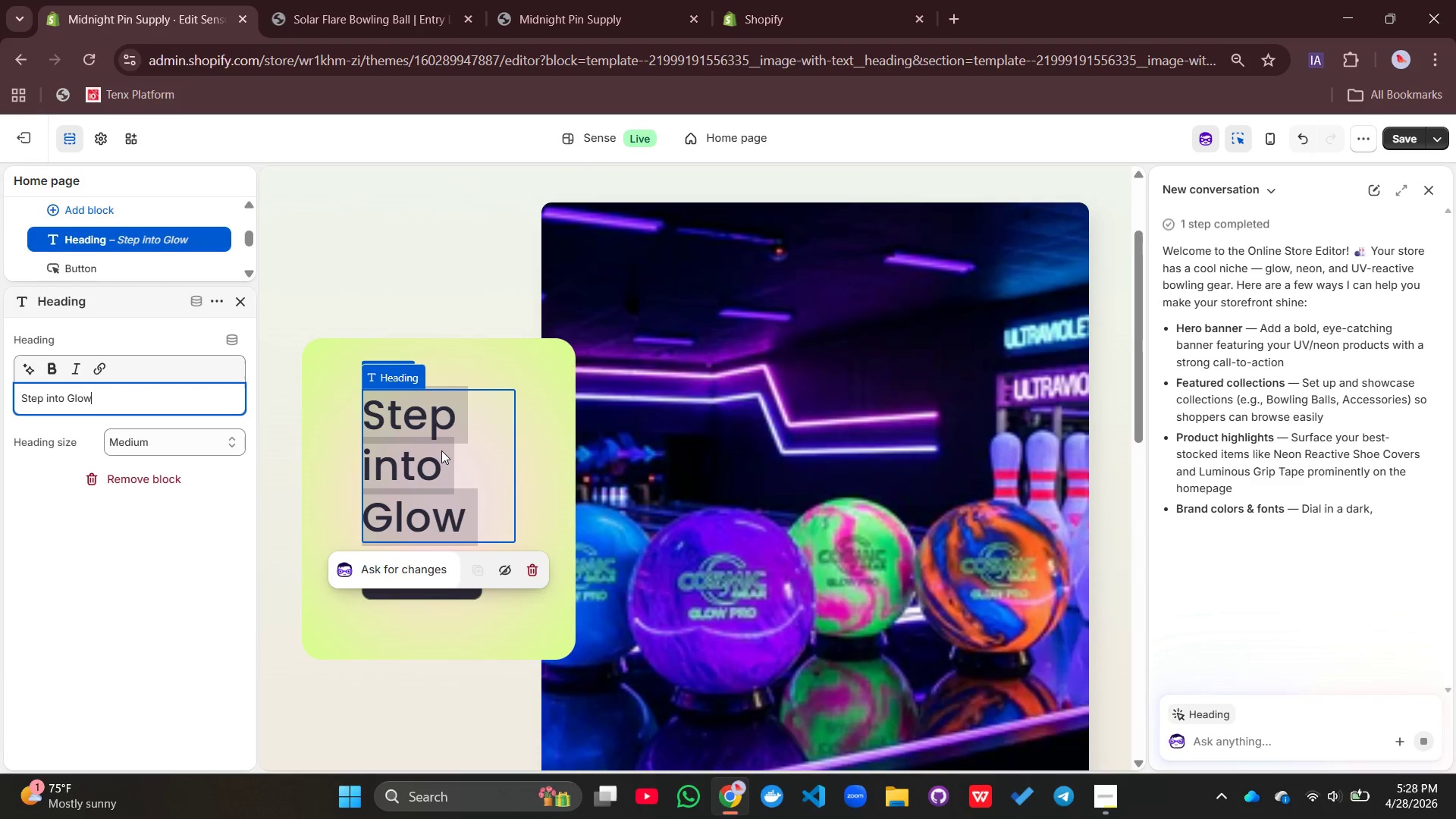 
left_click([429, 651])
 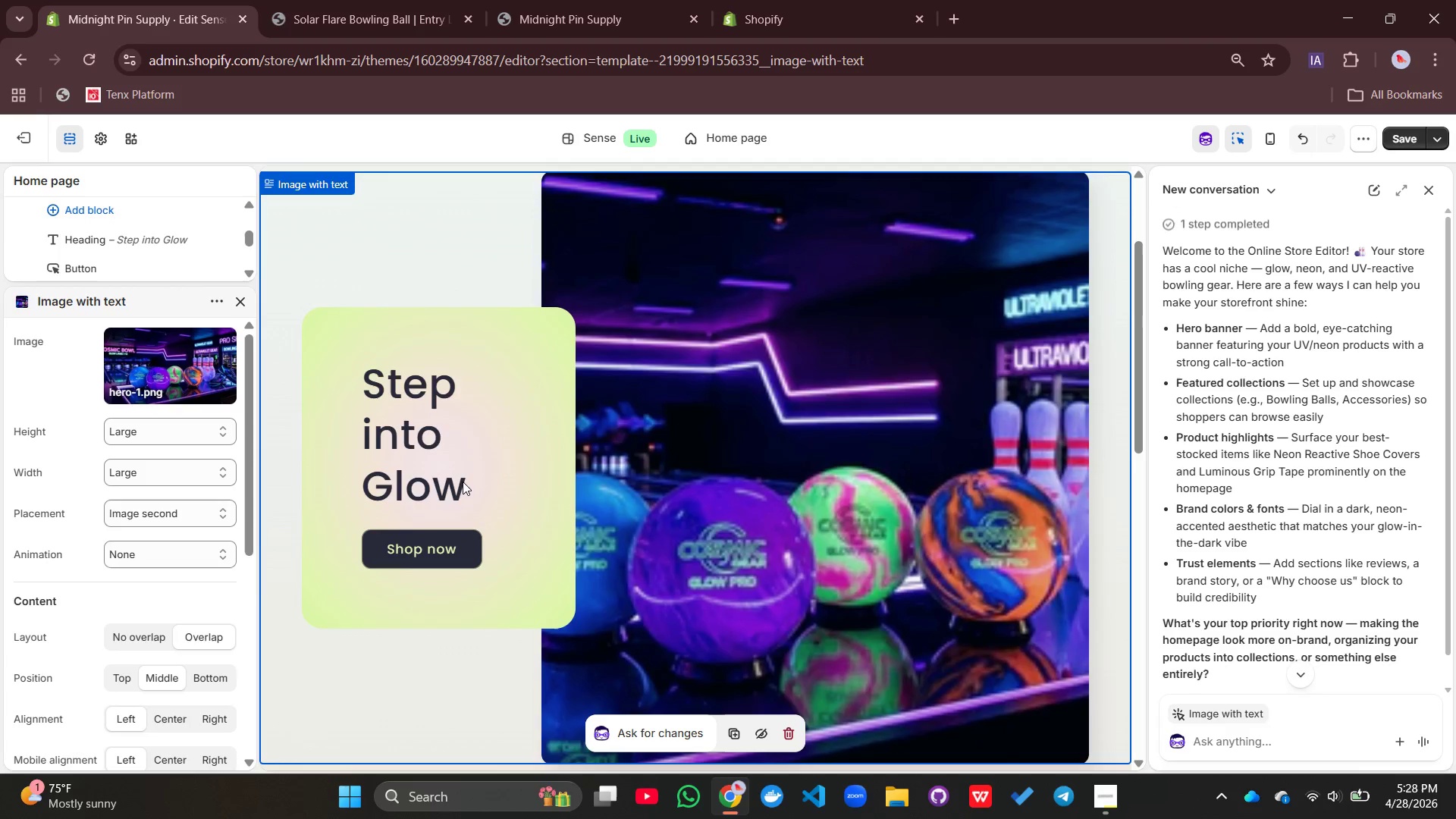 
left_click([431, 468])
 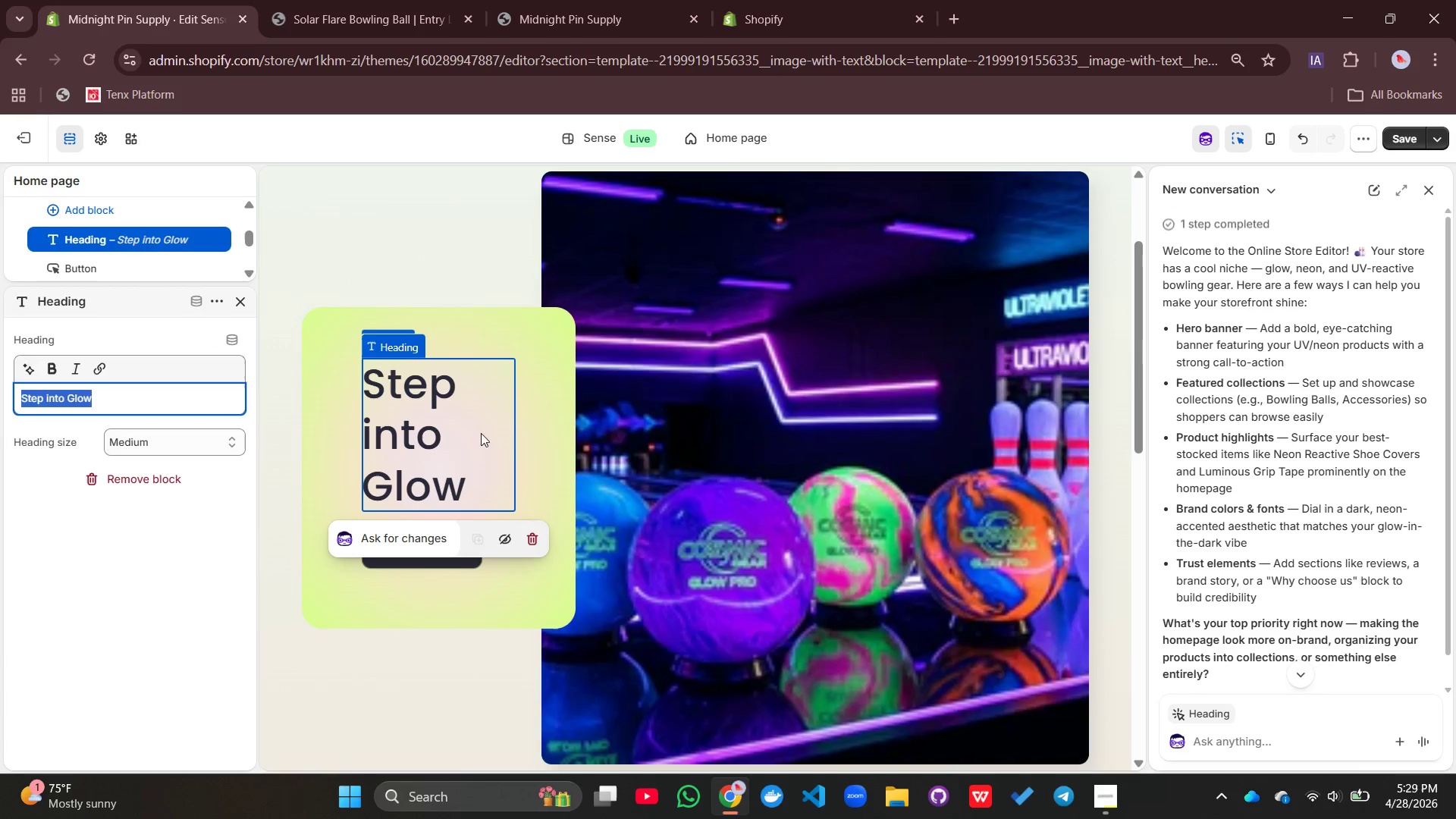 
left_click([556, 422])
 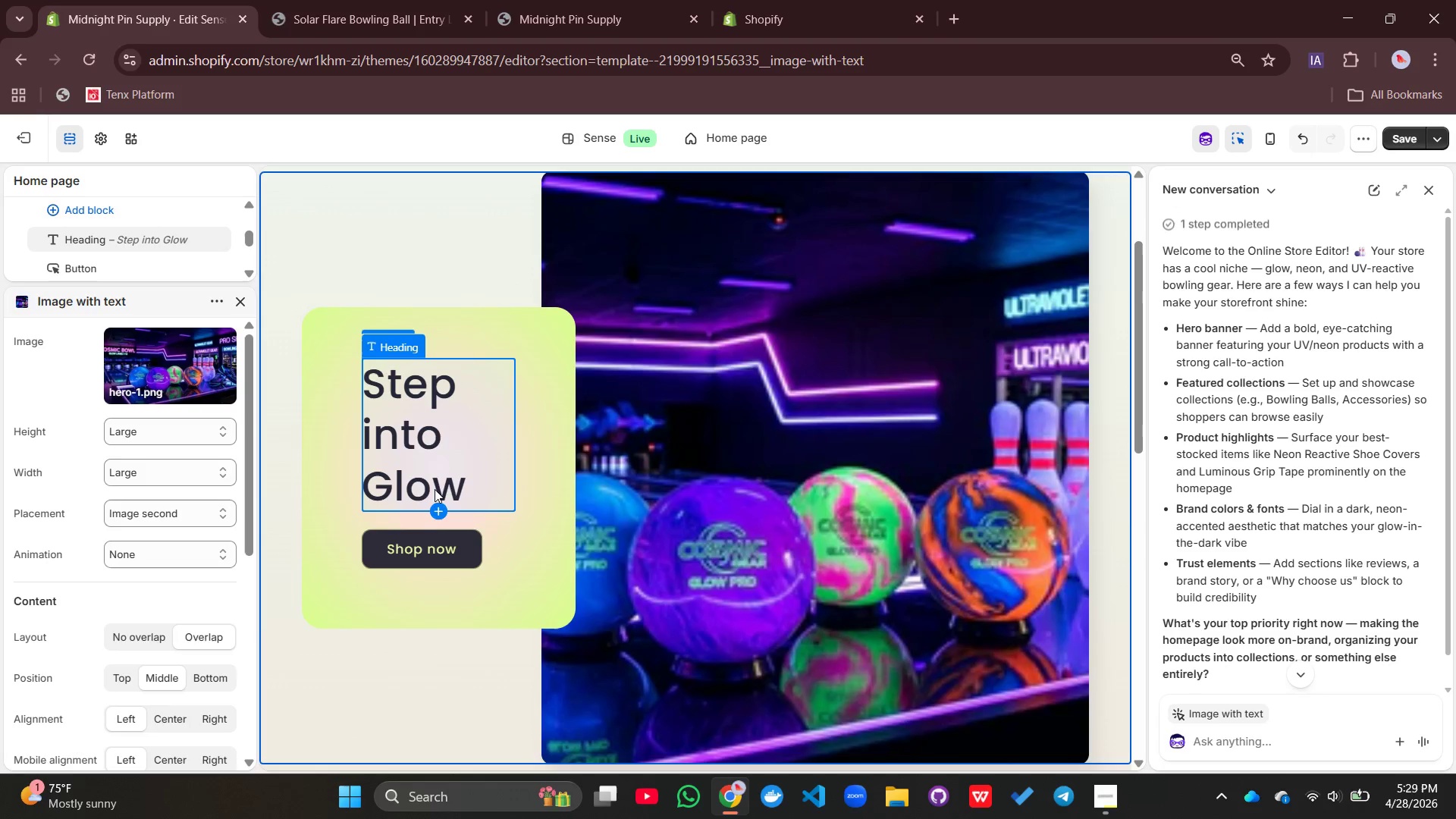 
left_click([437, 512])
 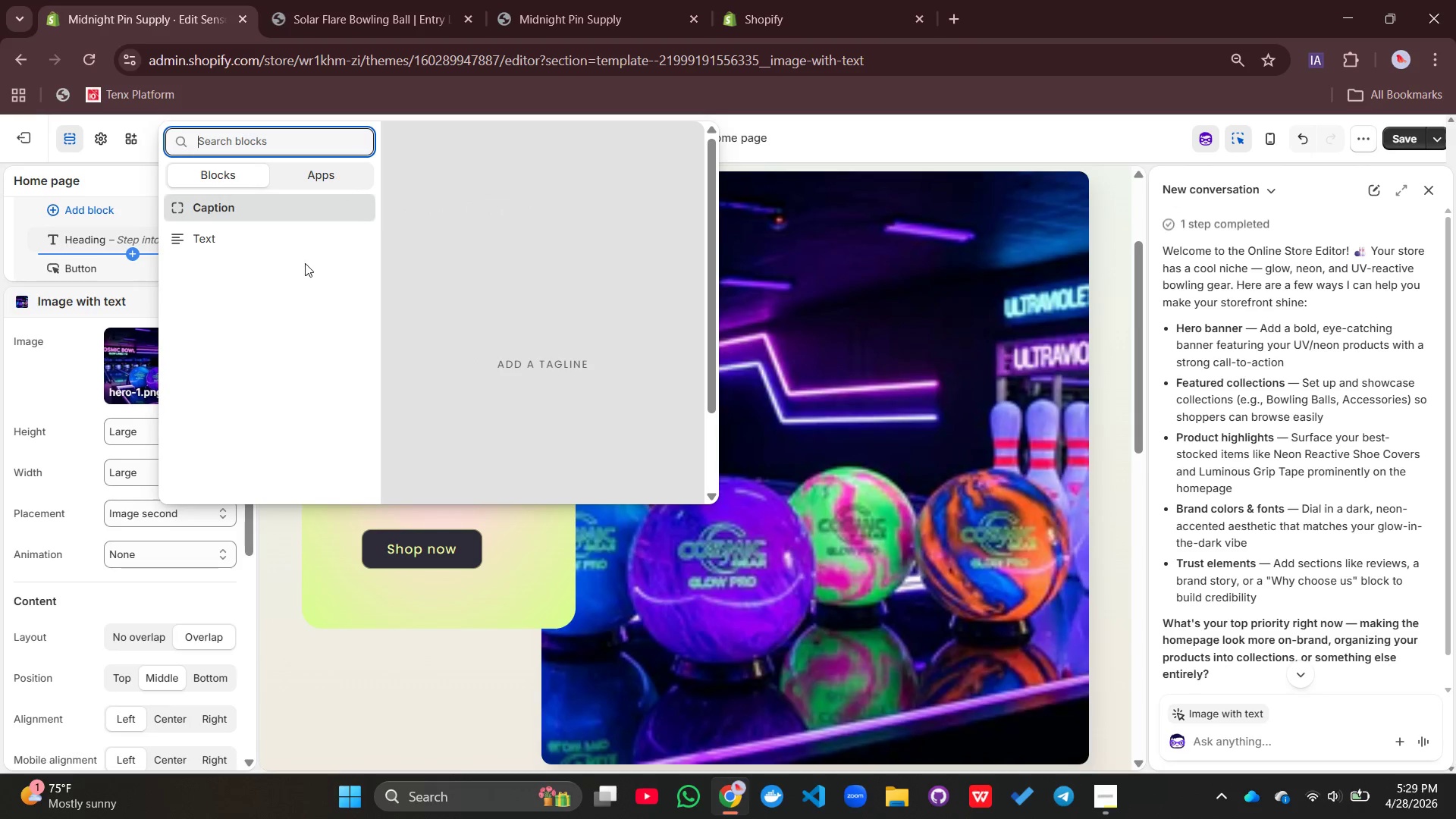 
left_click([285, 242])
 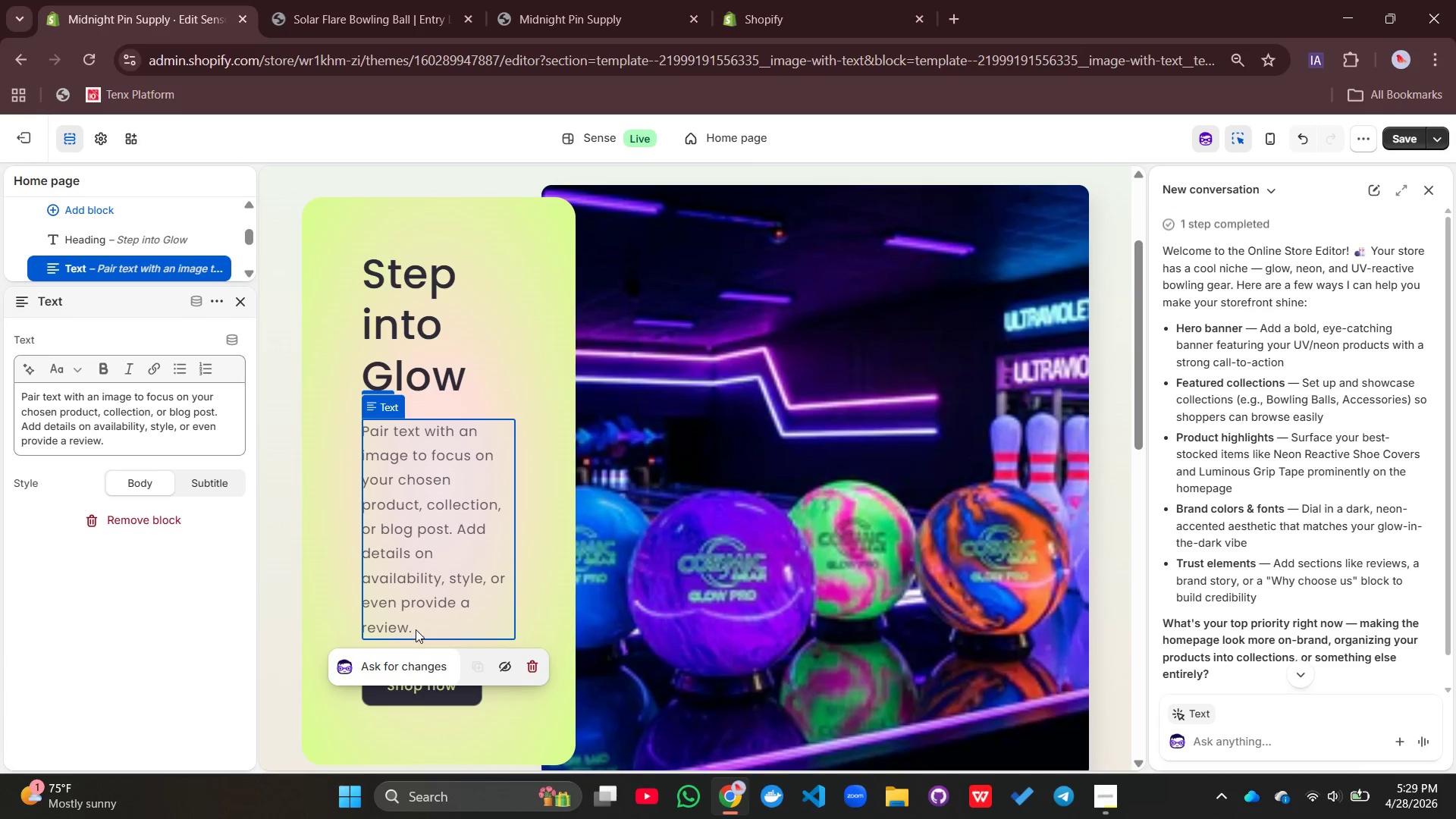 
left_click_drag(start_coordinate=[415, 626], to_coordinate=[363, 425])
 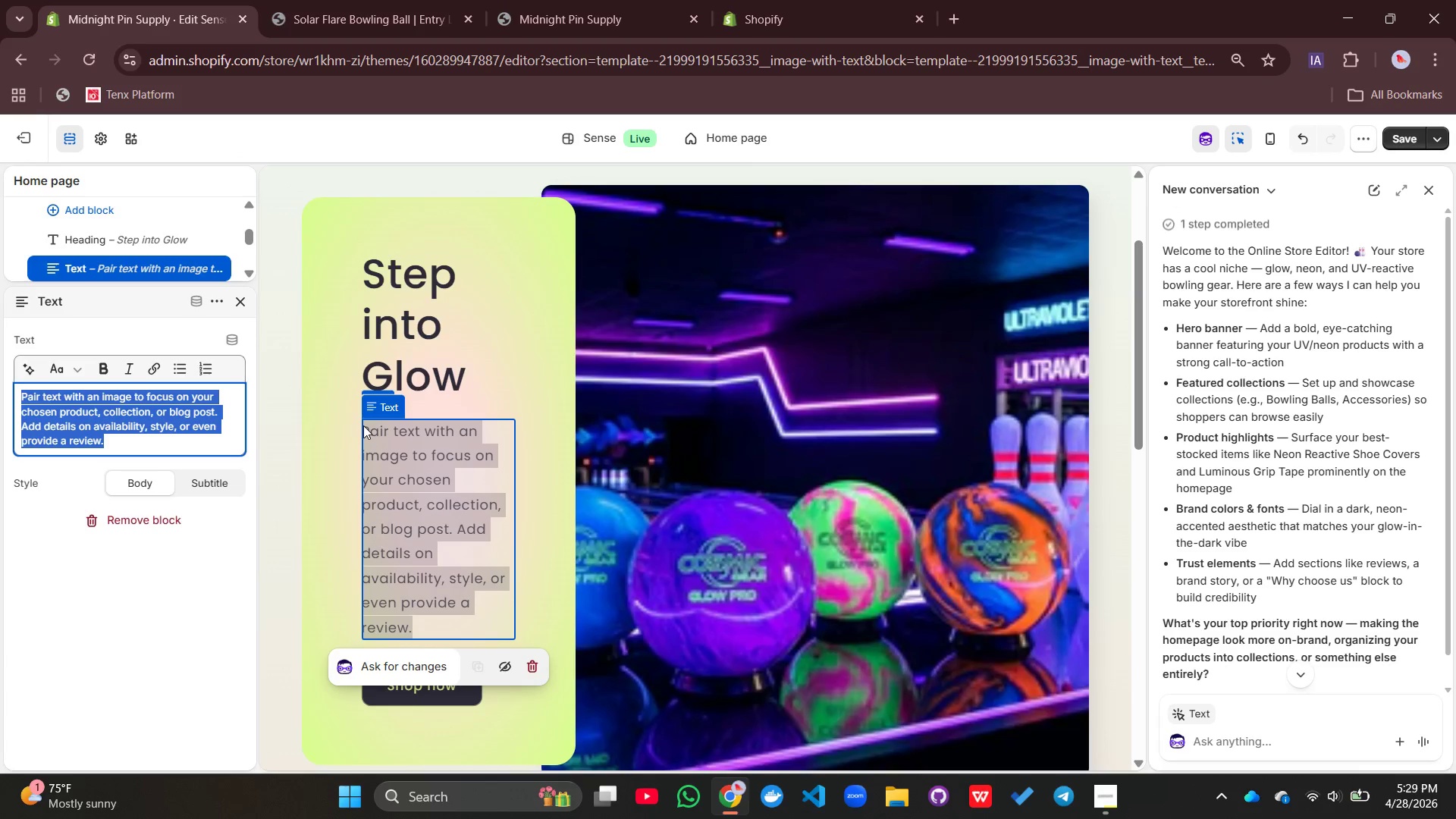 
type(Dominate the  lanes with UV-reactive )
 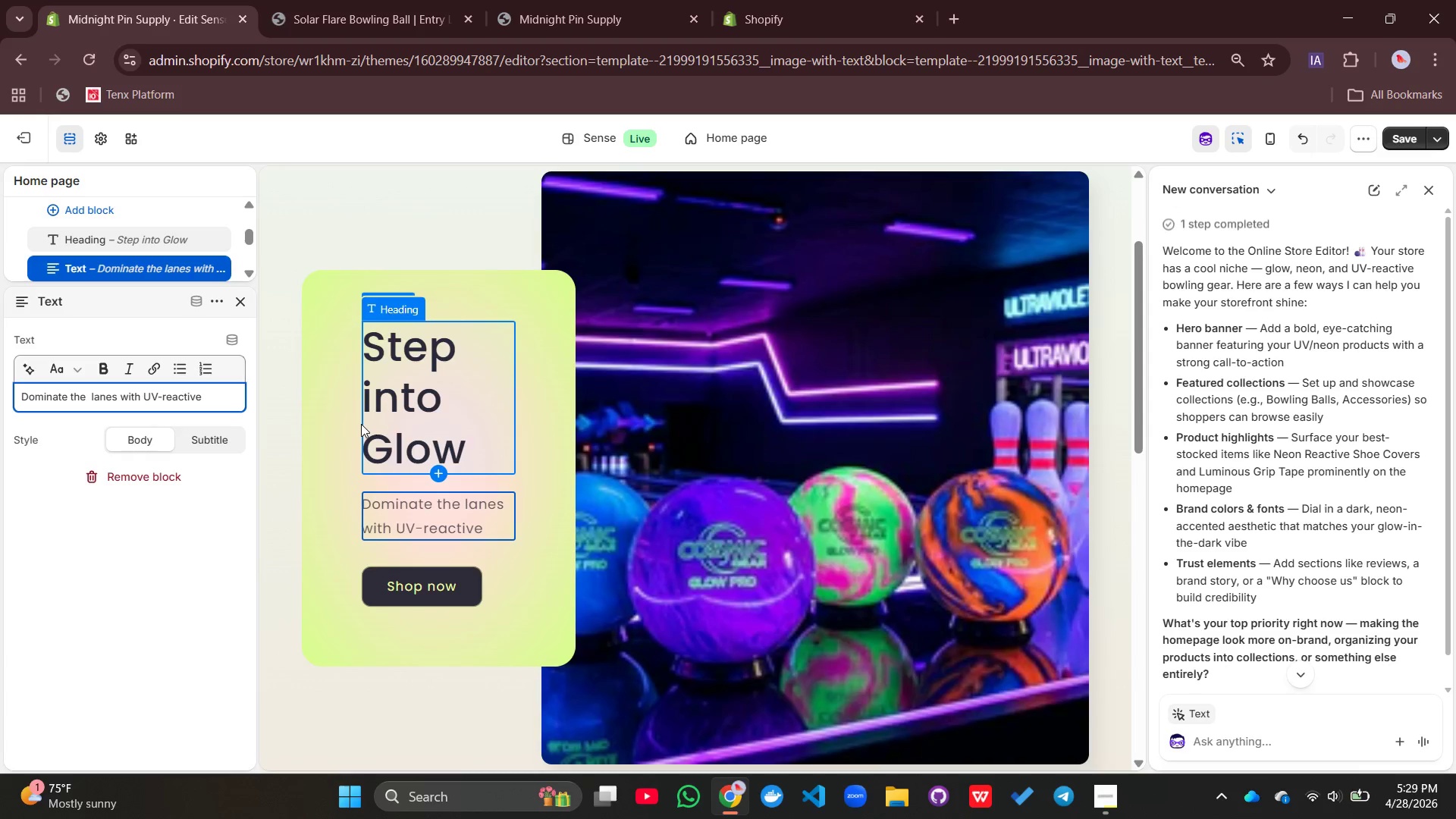 
left_click([490, 516])
 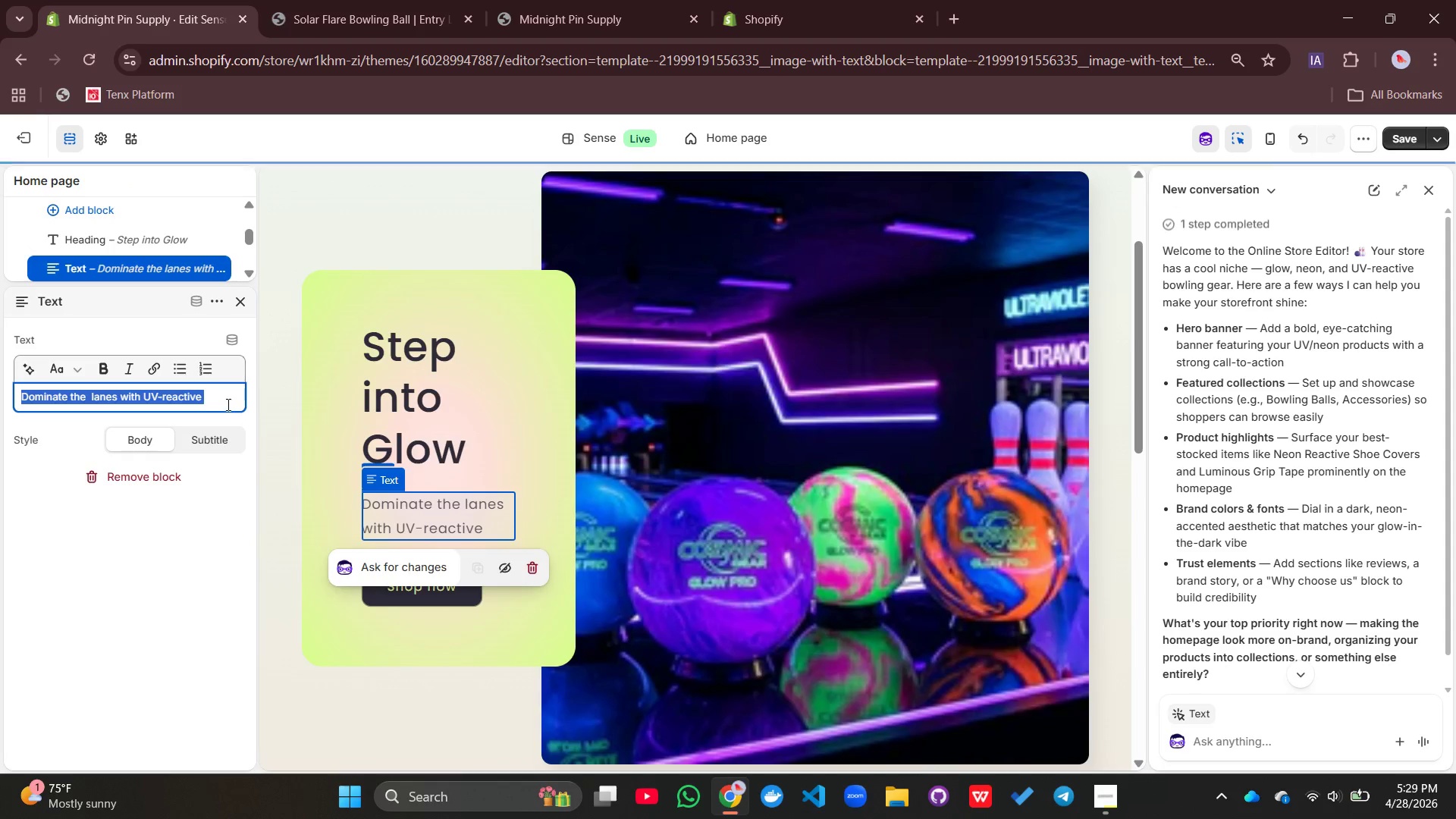 
left_click([215, 398])
 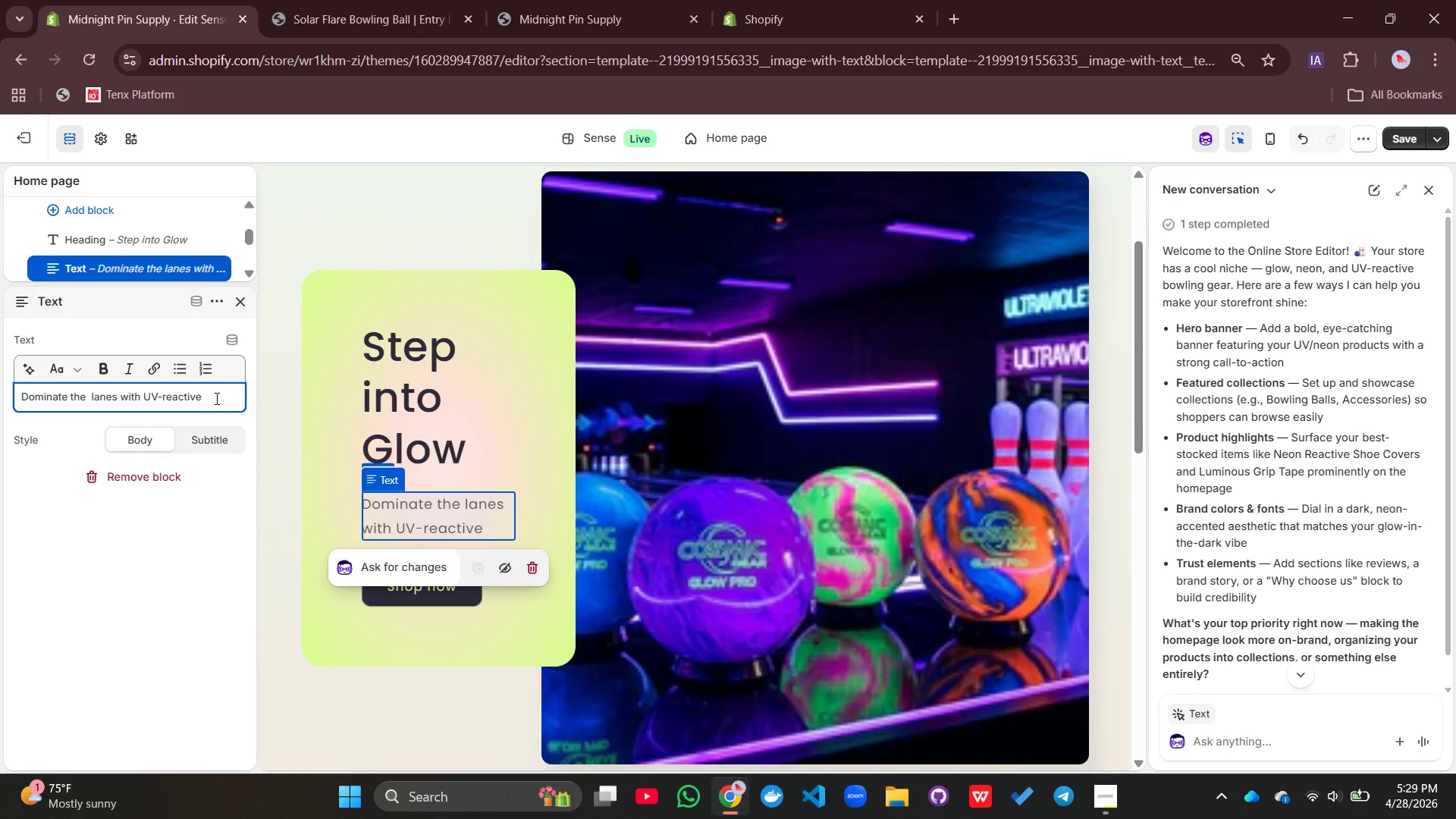 
type(bowling gear )
 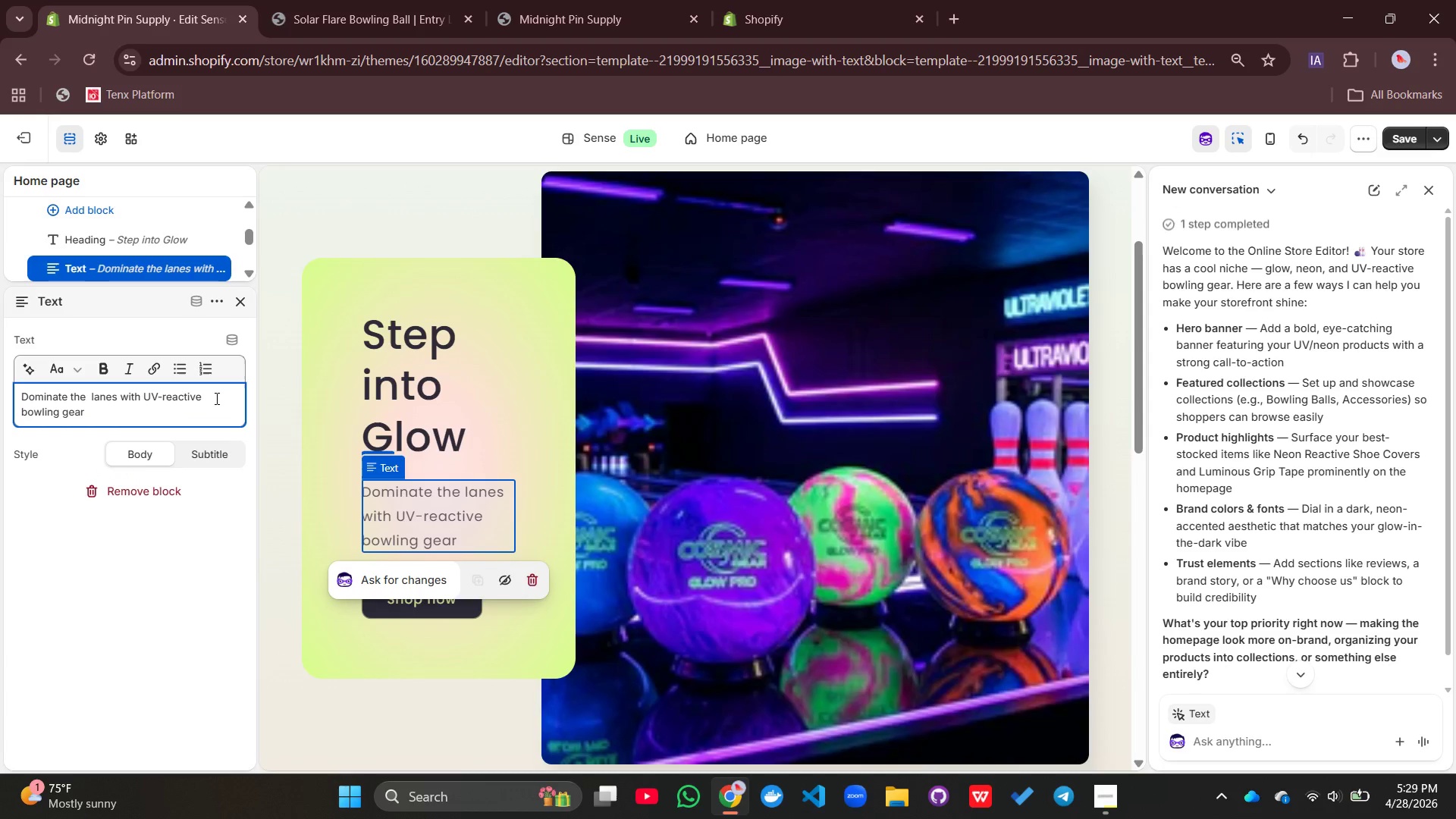 
type(biilt )
key(Backspace)
key(Backspace)
key(Backspace)
key(Backspace)
key(Backspace)
type(uilt for poer,)
key(Backspace)
key(Backspace)
key(Backspace)
type(wer, precision, and cosmic style.)
 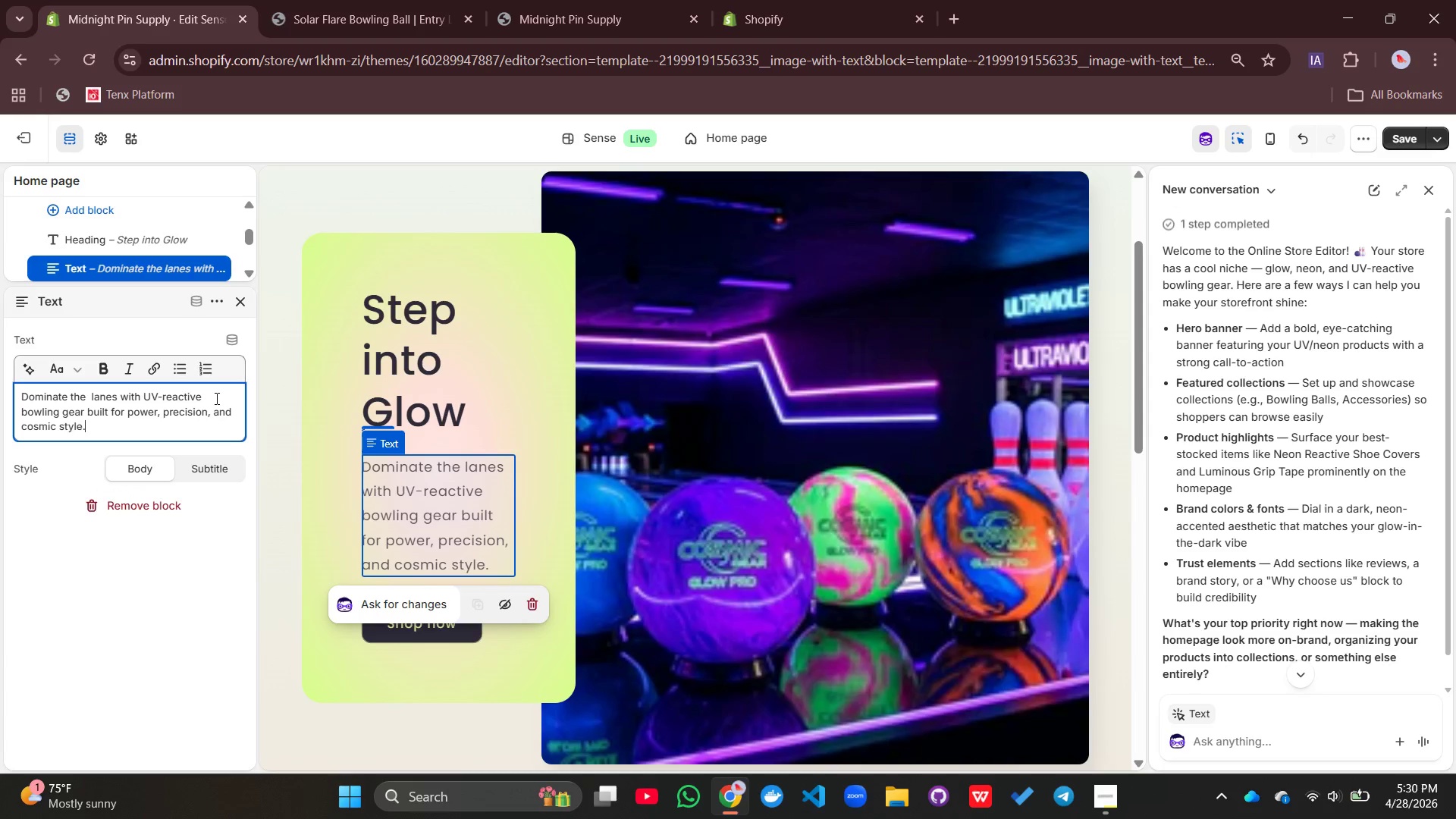 
key(Enter)
 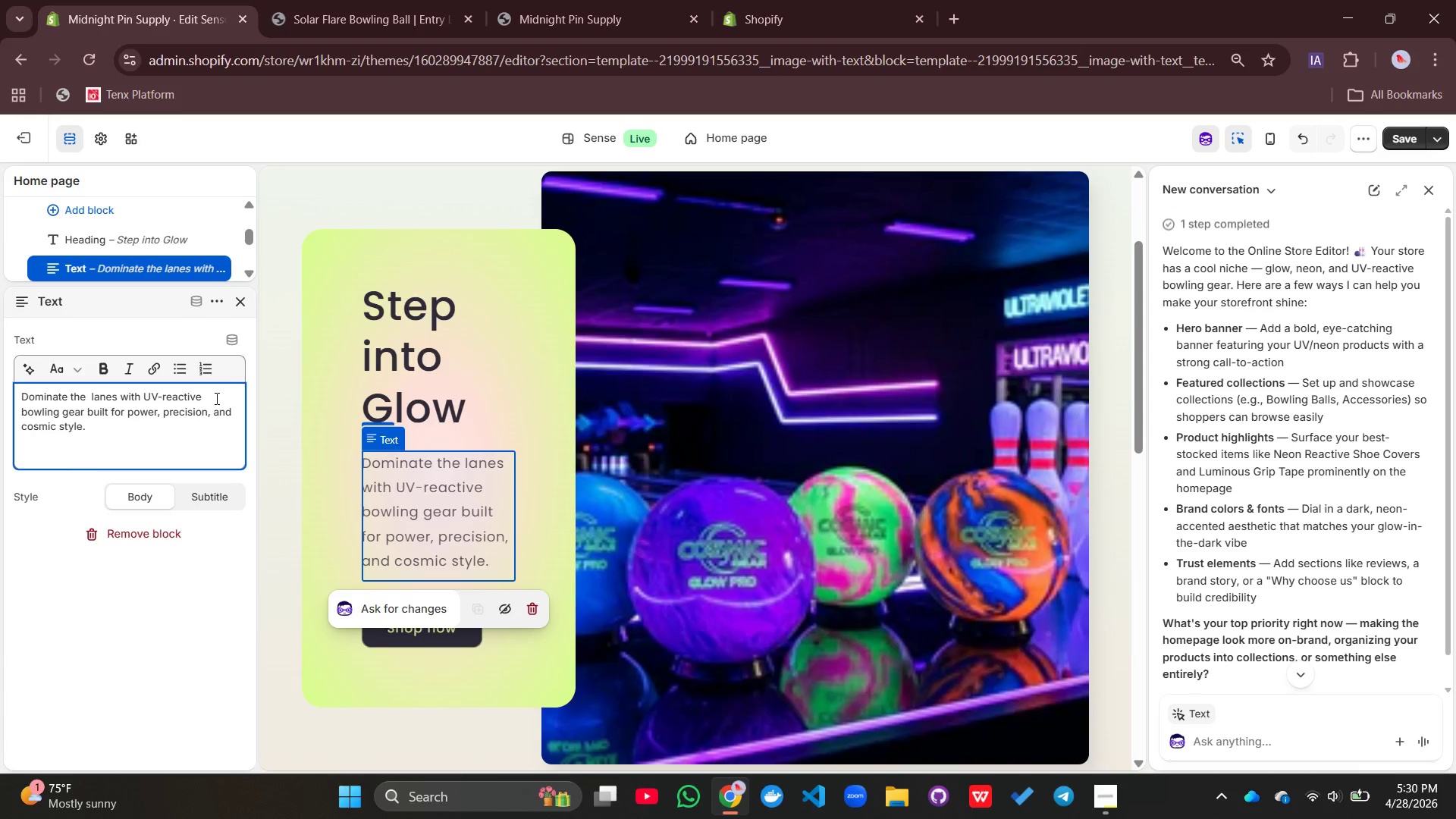 
type(Welcome )
 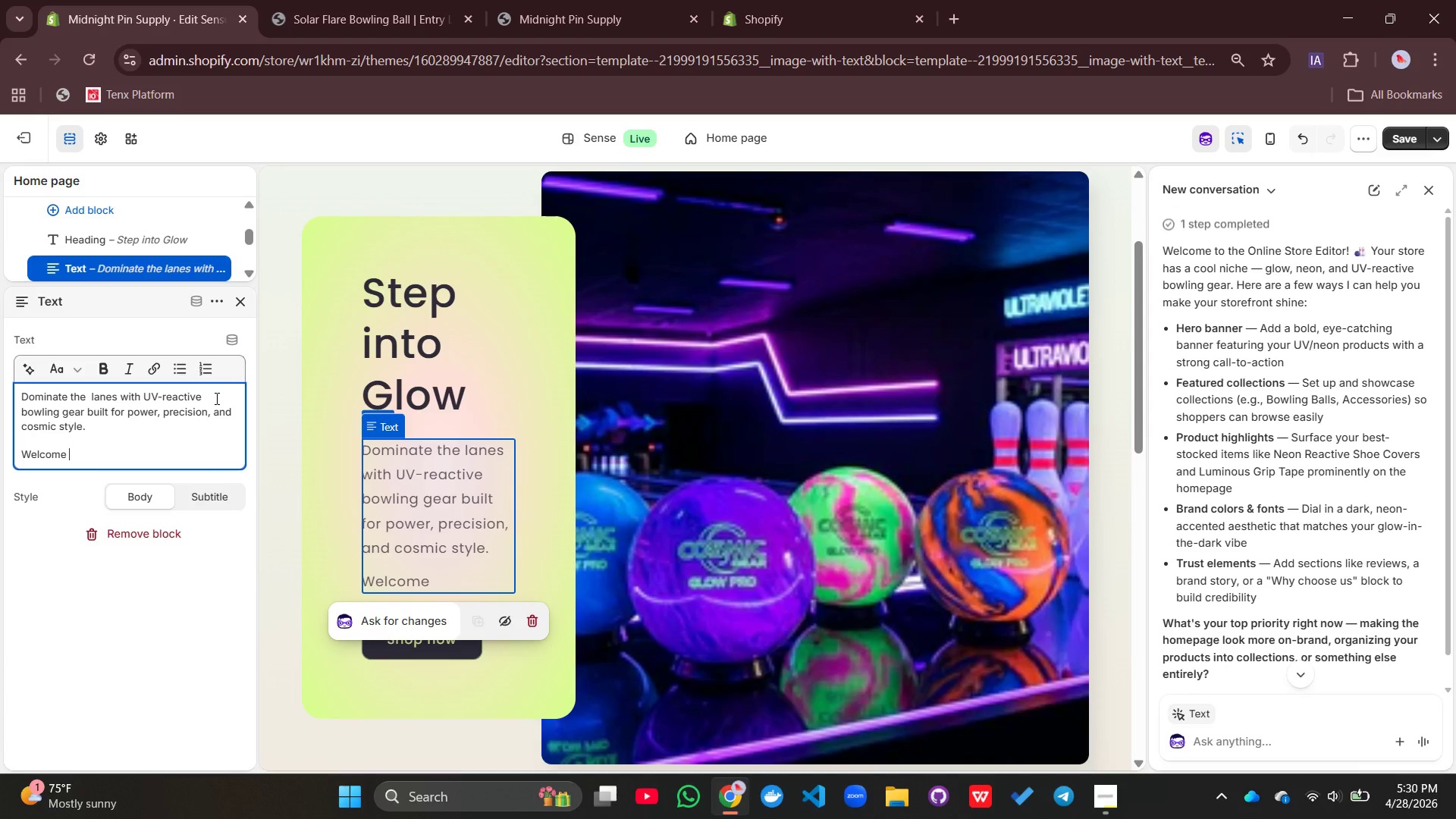 
type(to m=)
key(Backspace)
key(Backspace)
type(Modnight)
key(Backspace)
key(Backspace)
key(Backspace)
key(Backspace)
key(Backspace)
key(Backspace)
key(Backspace)
type(idnight O)
key(Backspace)
type(Pin Supply )
 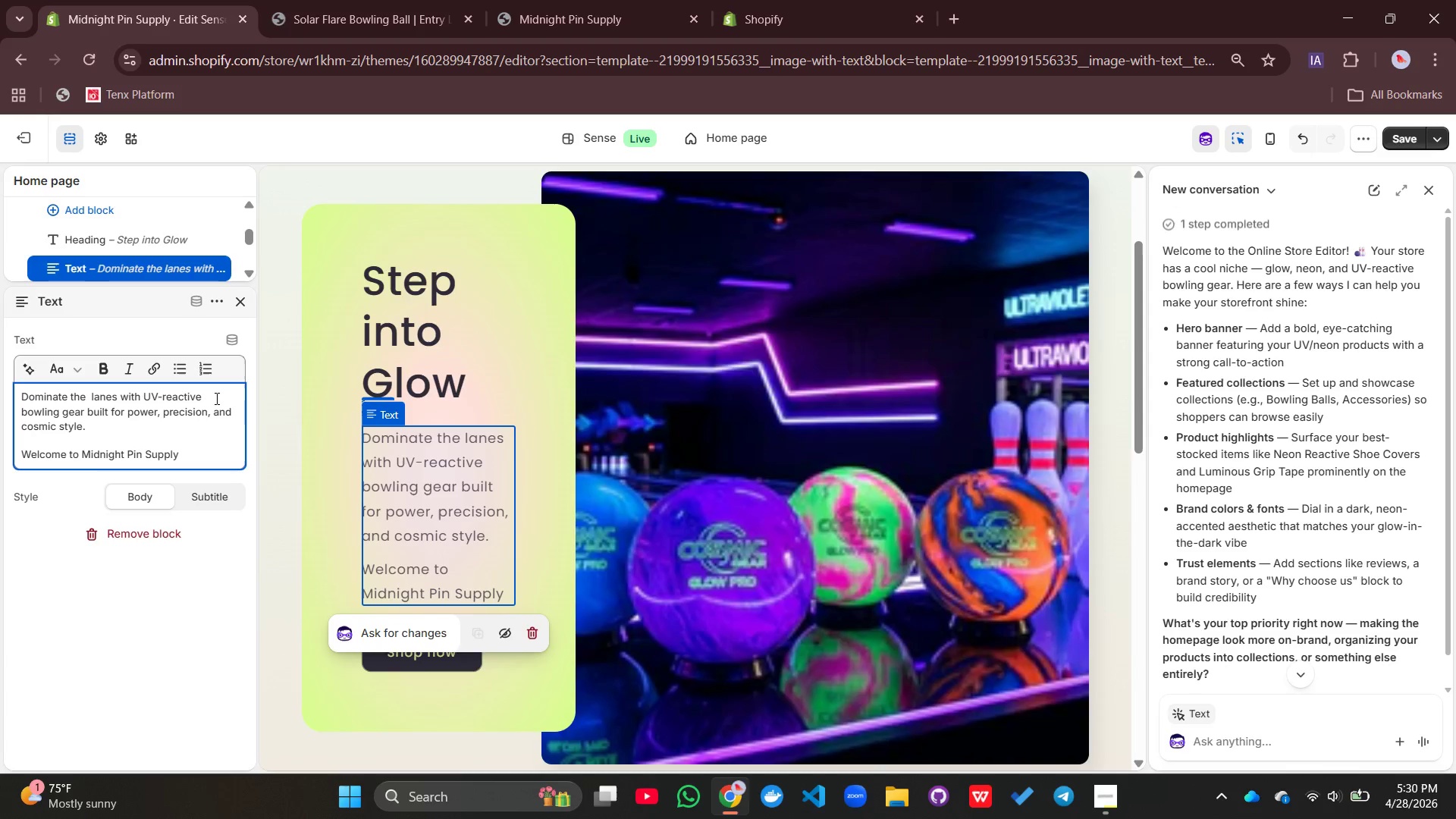 
type(where every roll shines under blacklih)
key(Backspace)
type(ght.)
 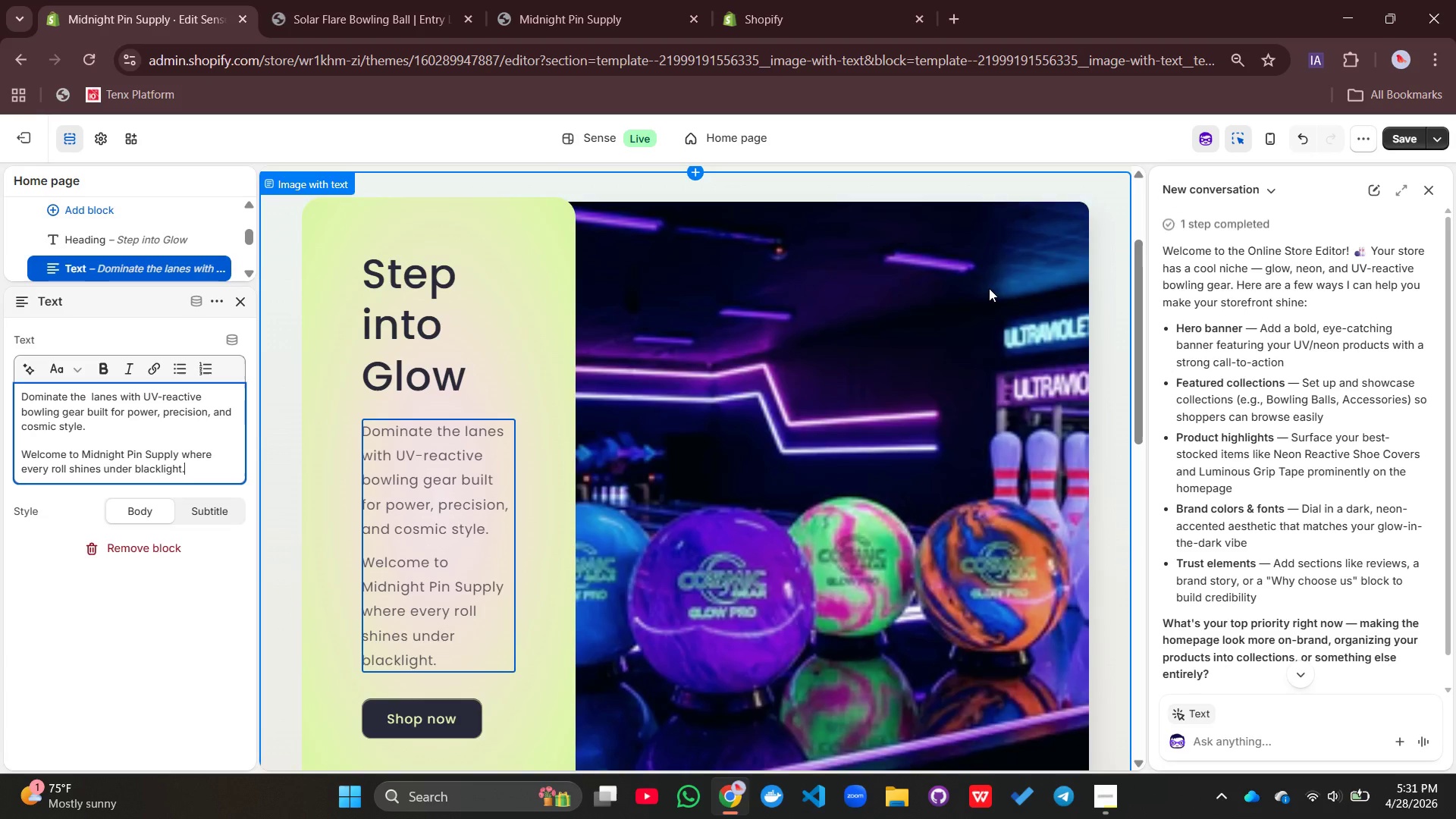 
wait(7.12)
 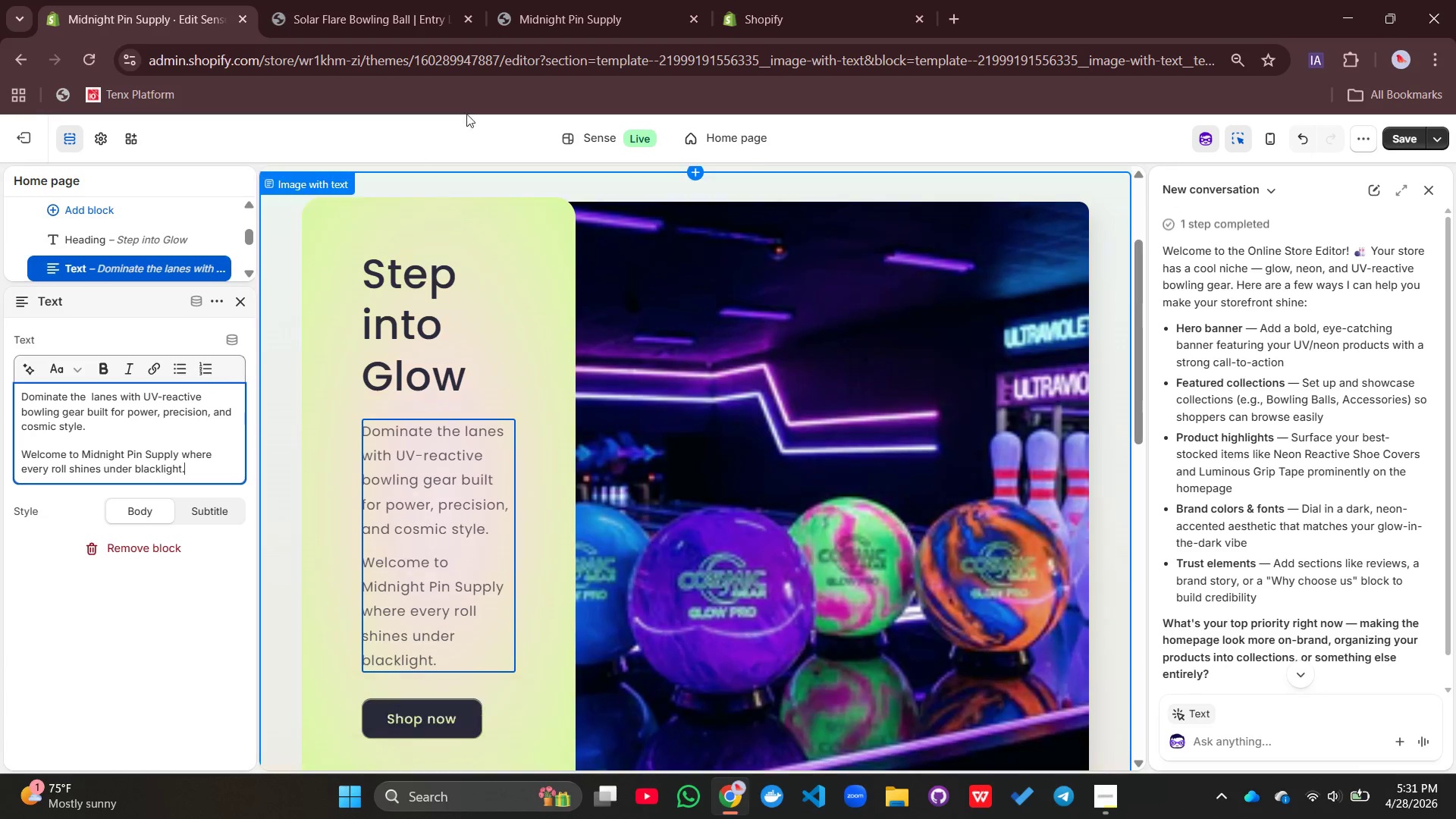 
left_click([447, 315])
 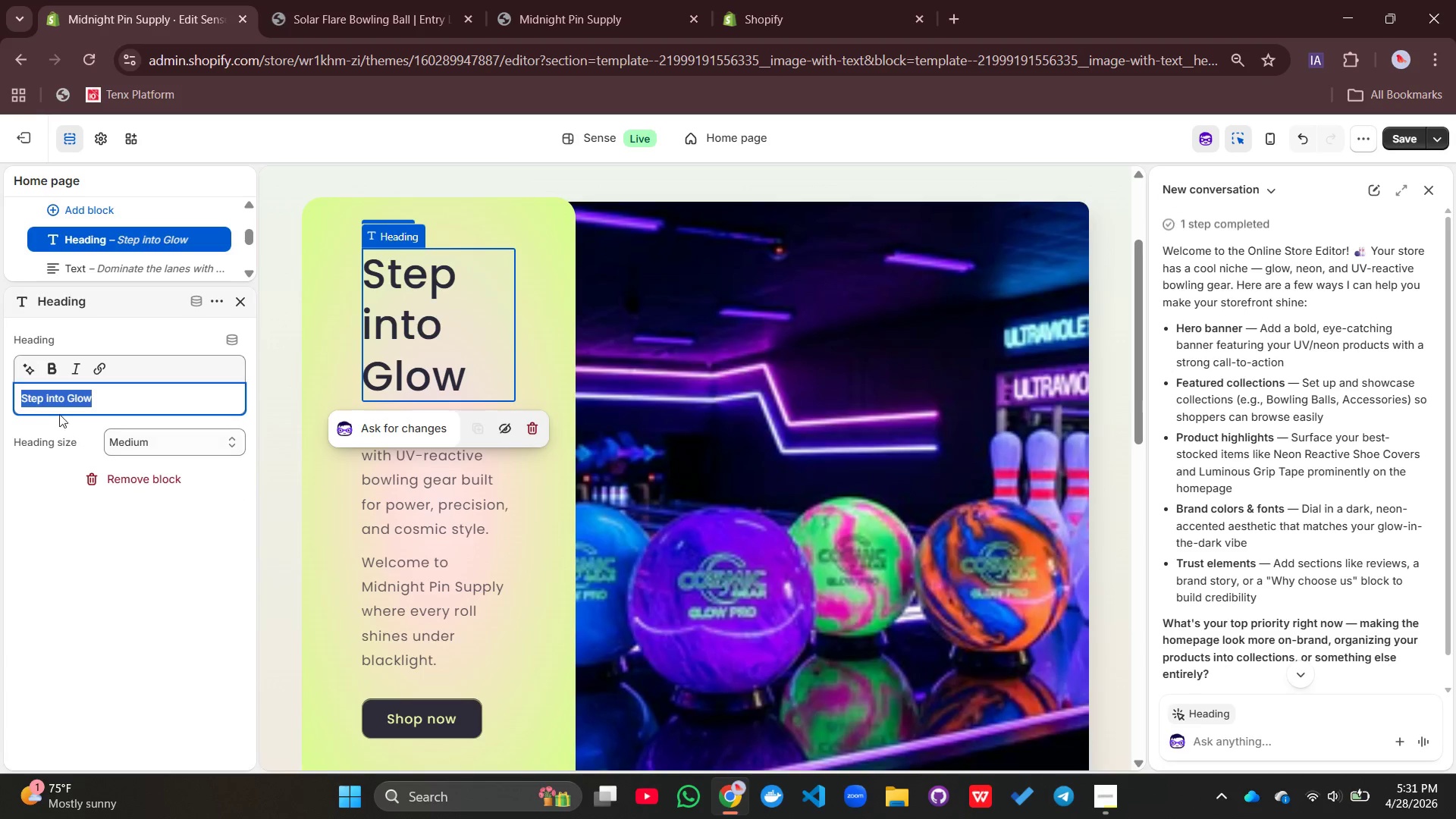 
left_click([64, 399])
 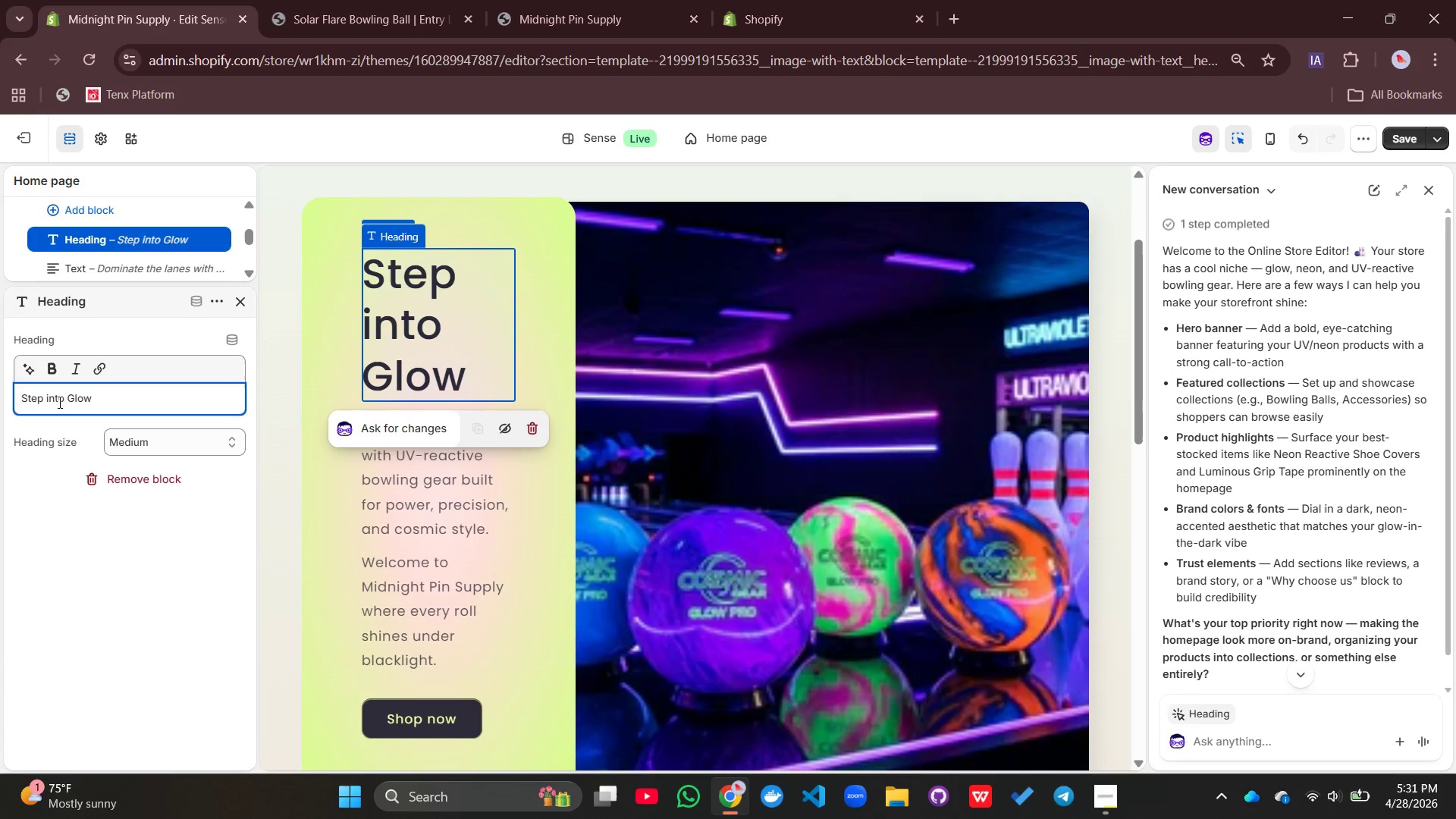 
type( the)
 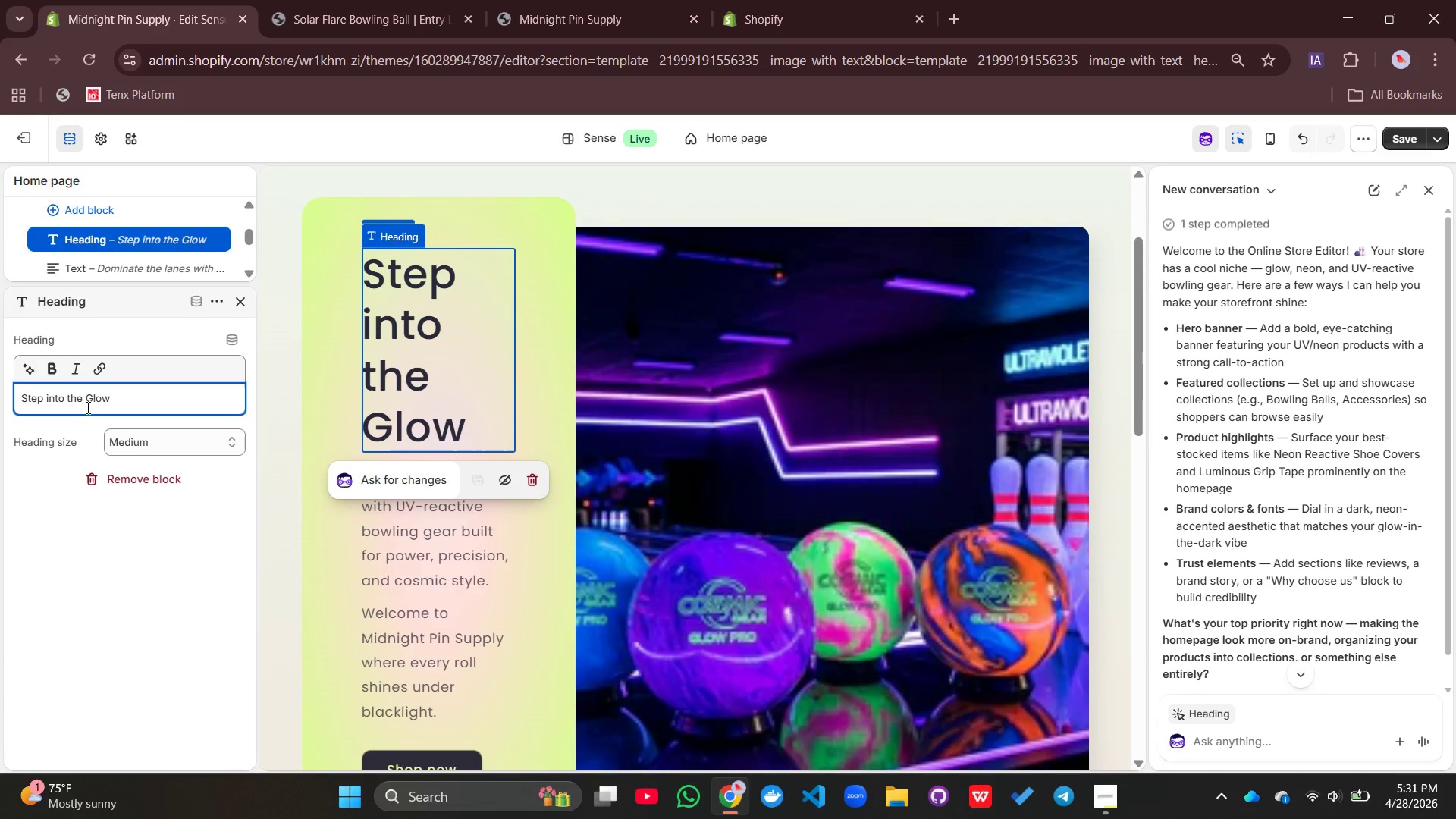 
left_click([130, 401])
 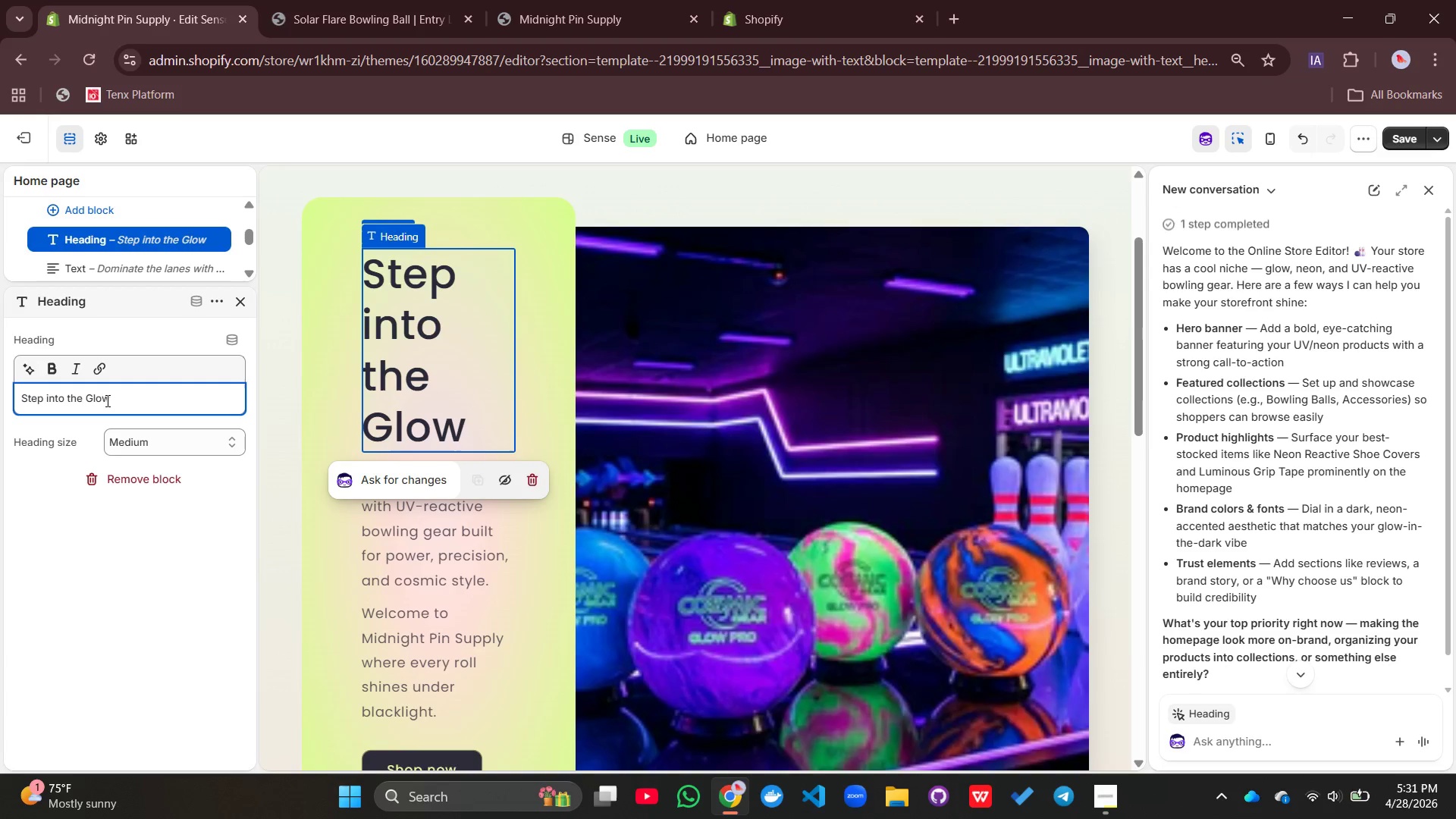 
left_click([93, 397])
 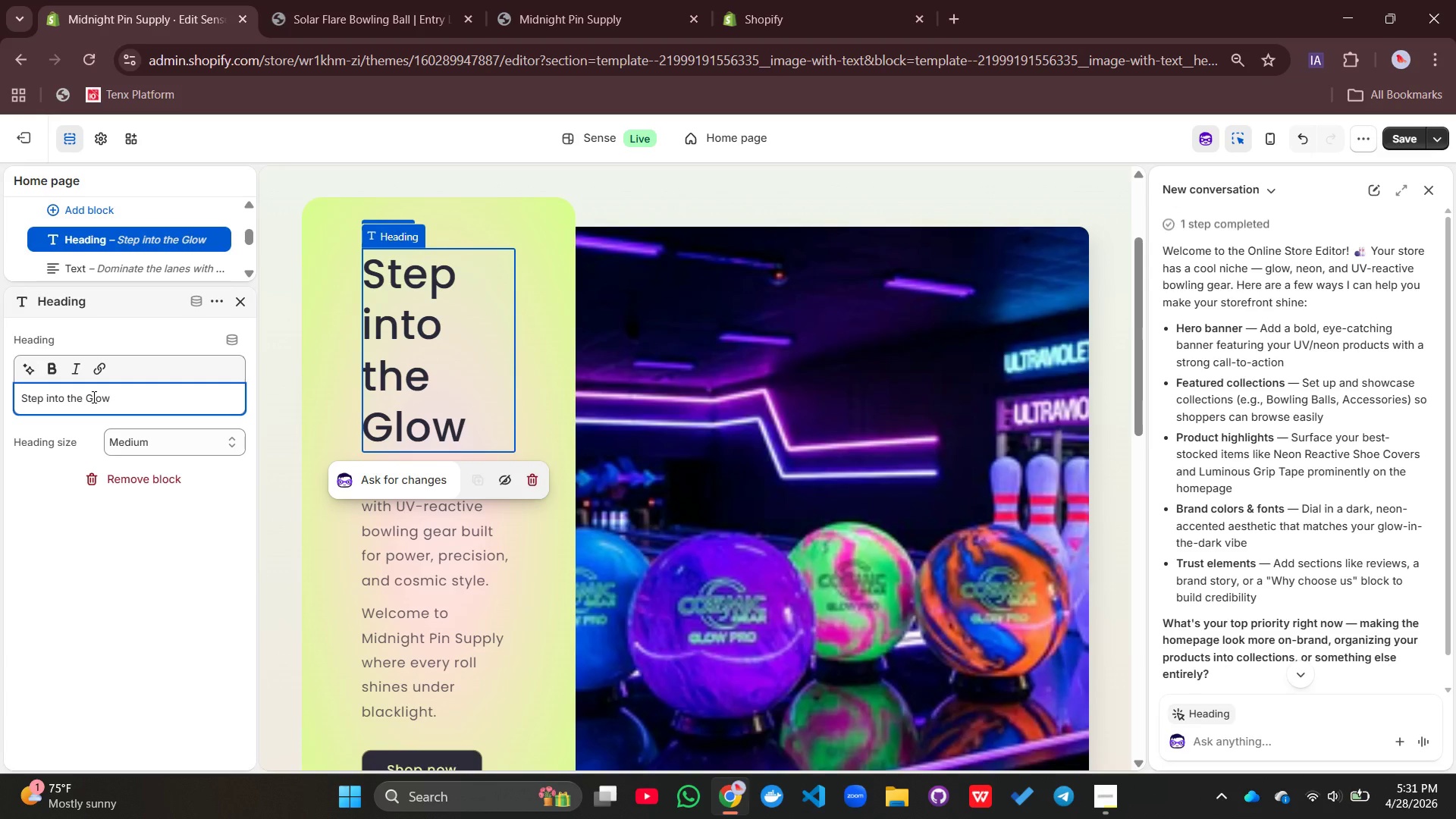 
key(Backspace)
 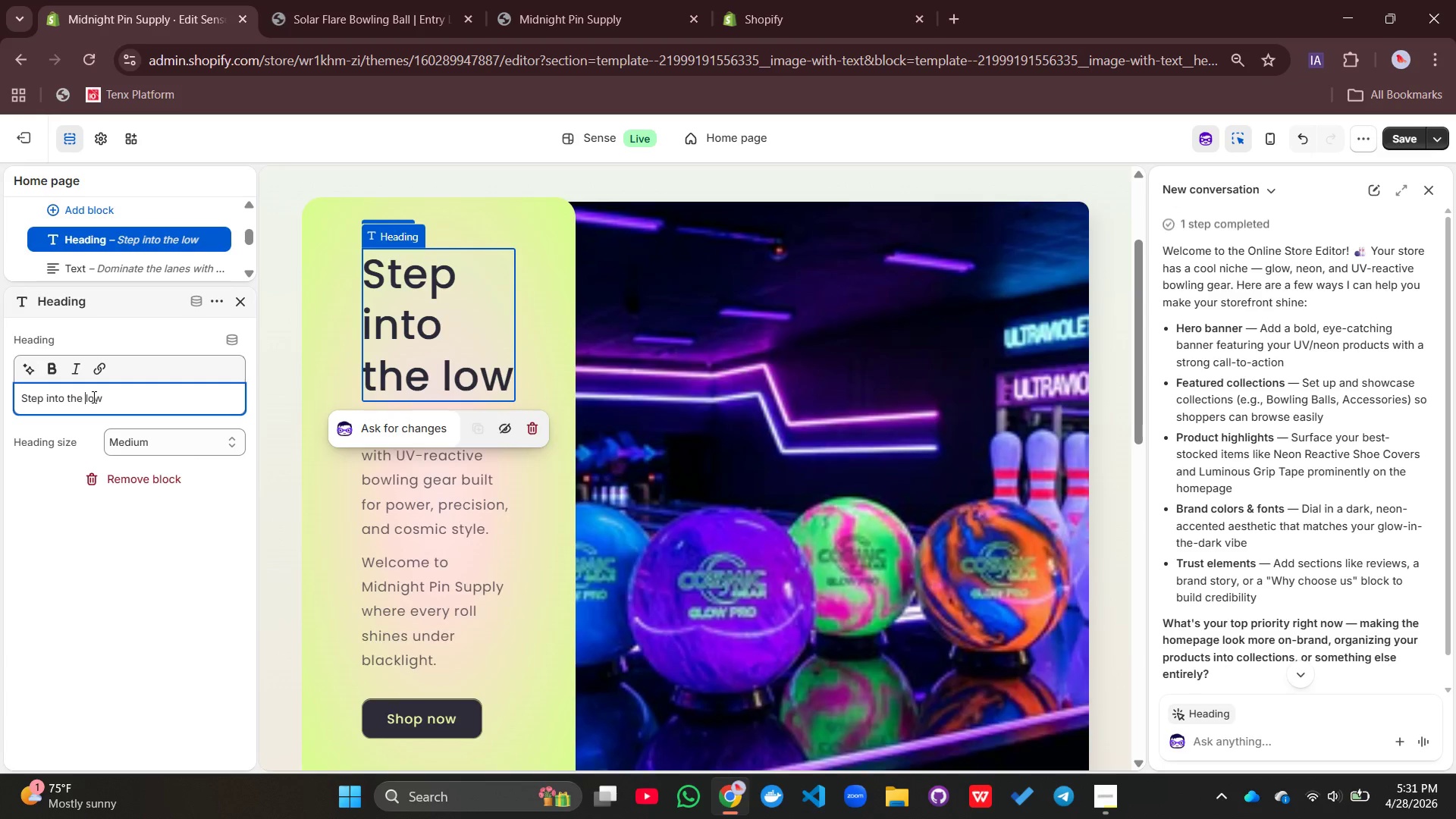 
key(G)
 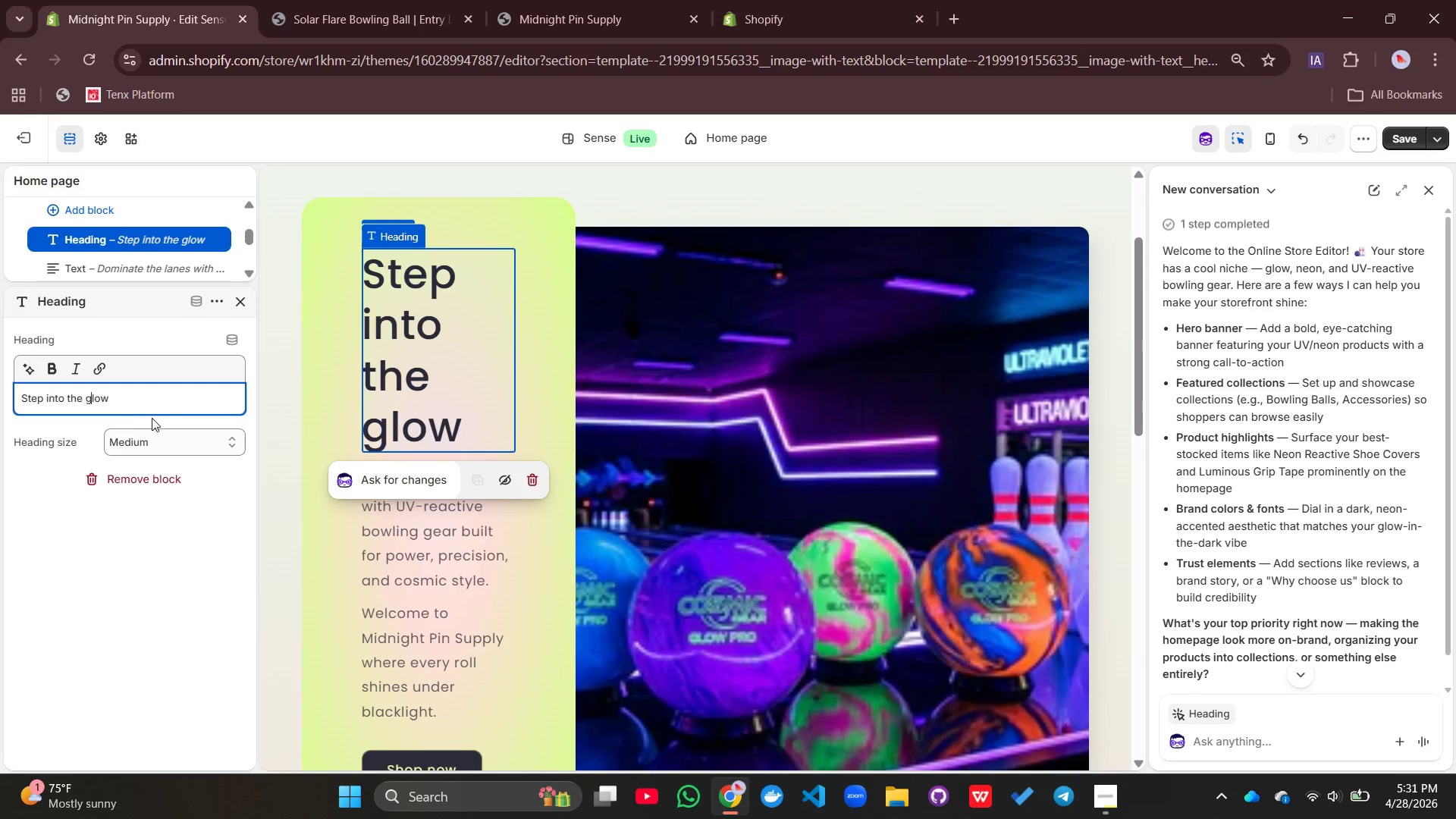 
left_click([117, 391])
 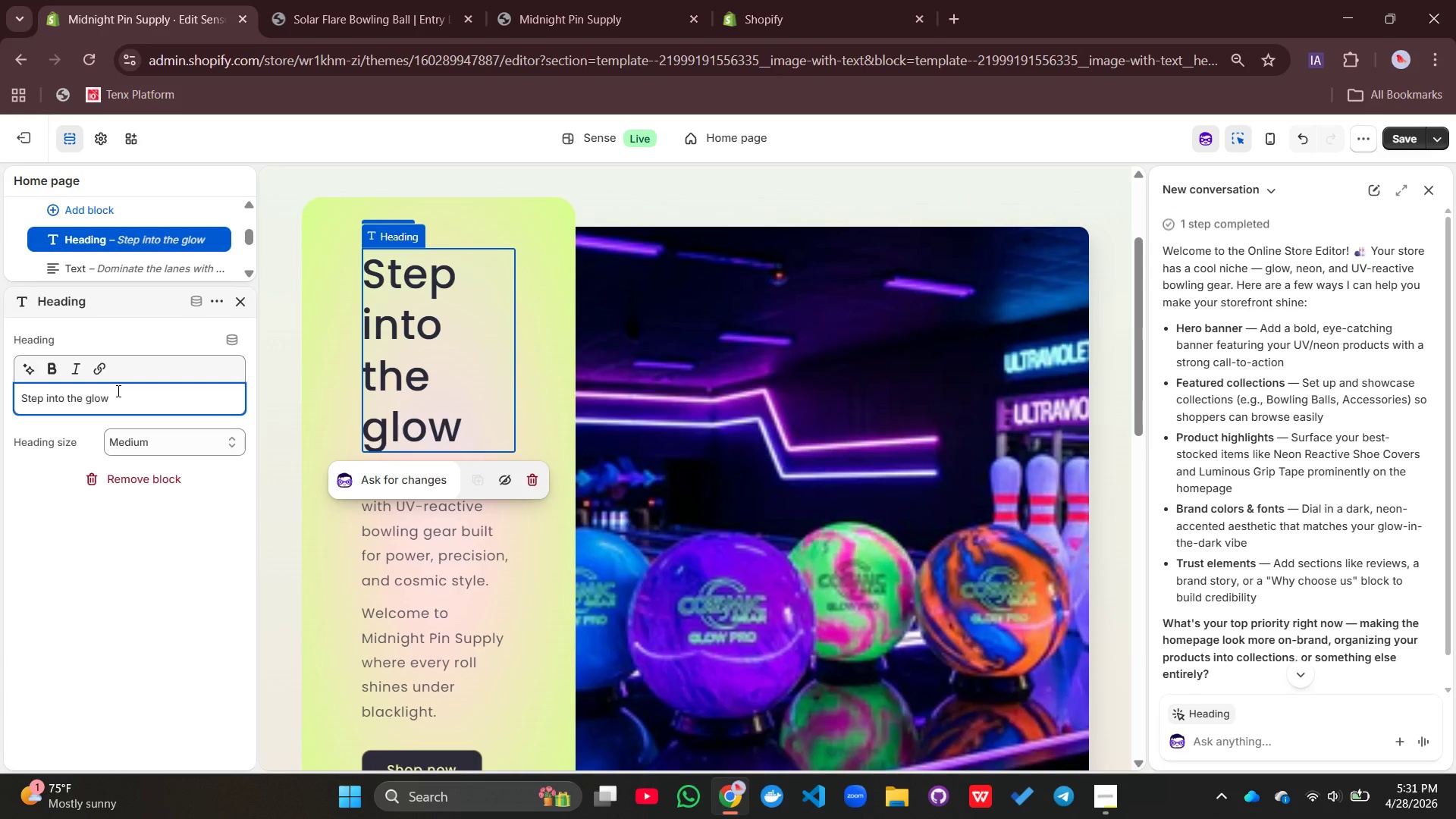 
key(Slash)
 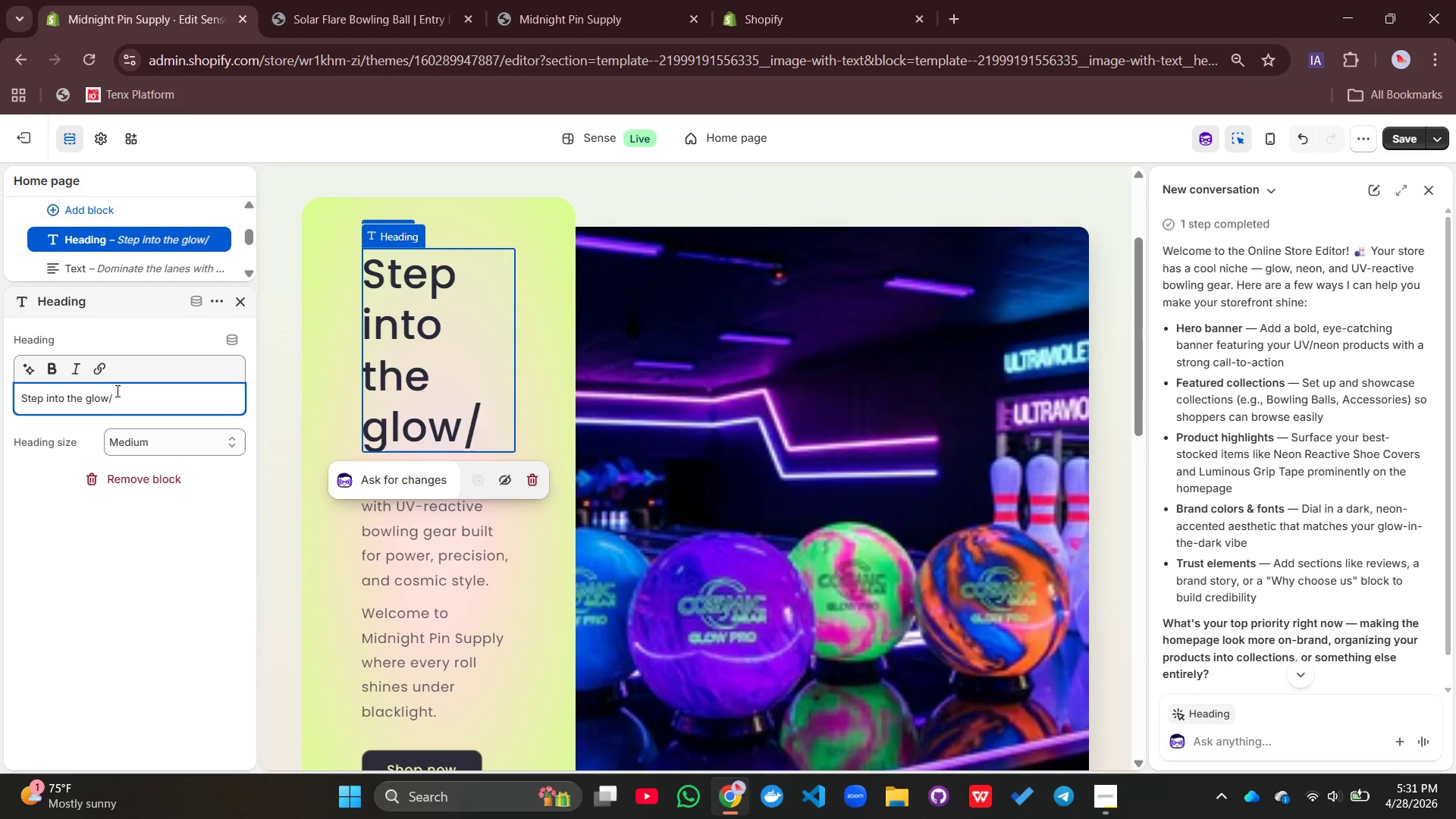 
key(Backspace)
 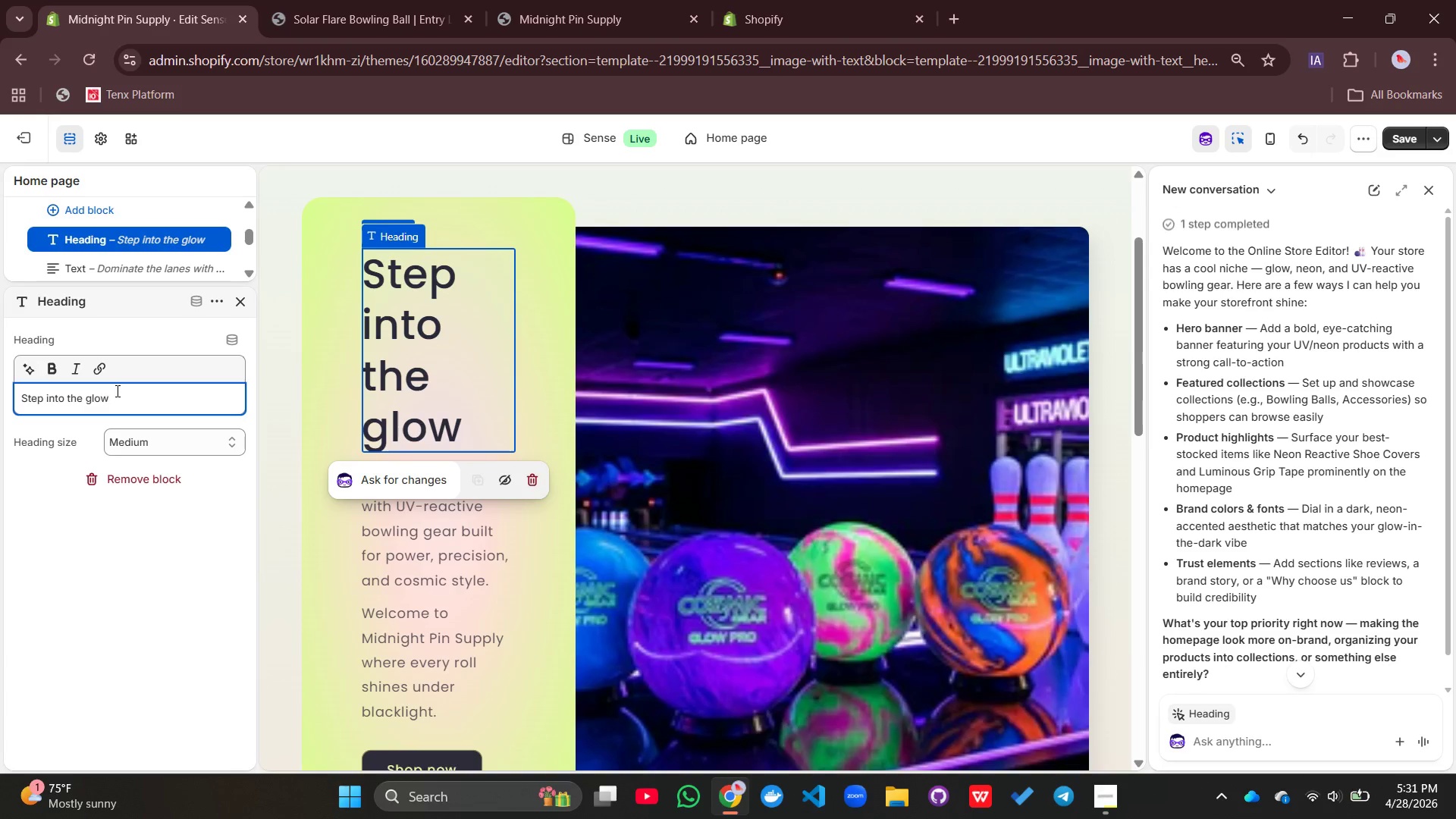 
key(Period)
 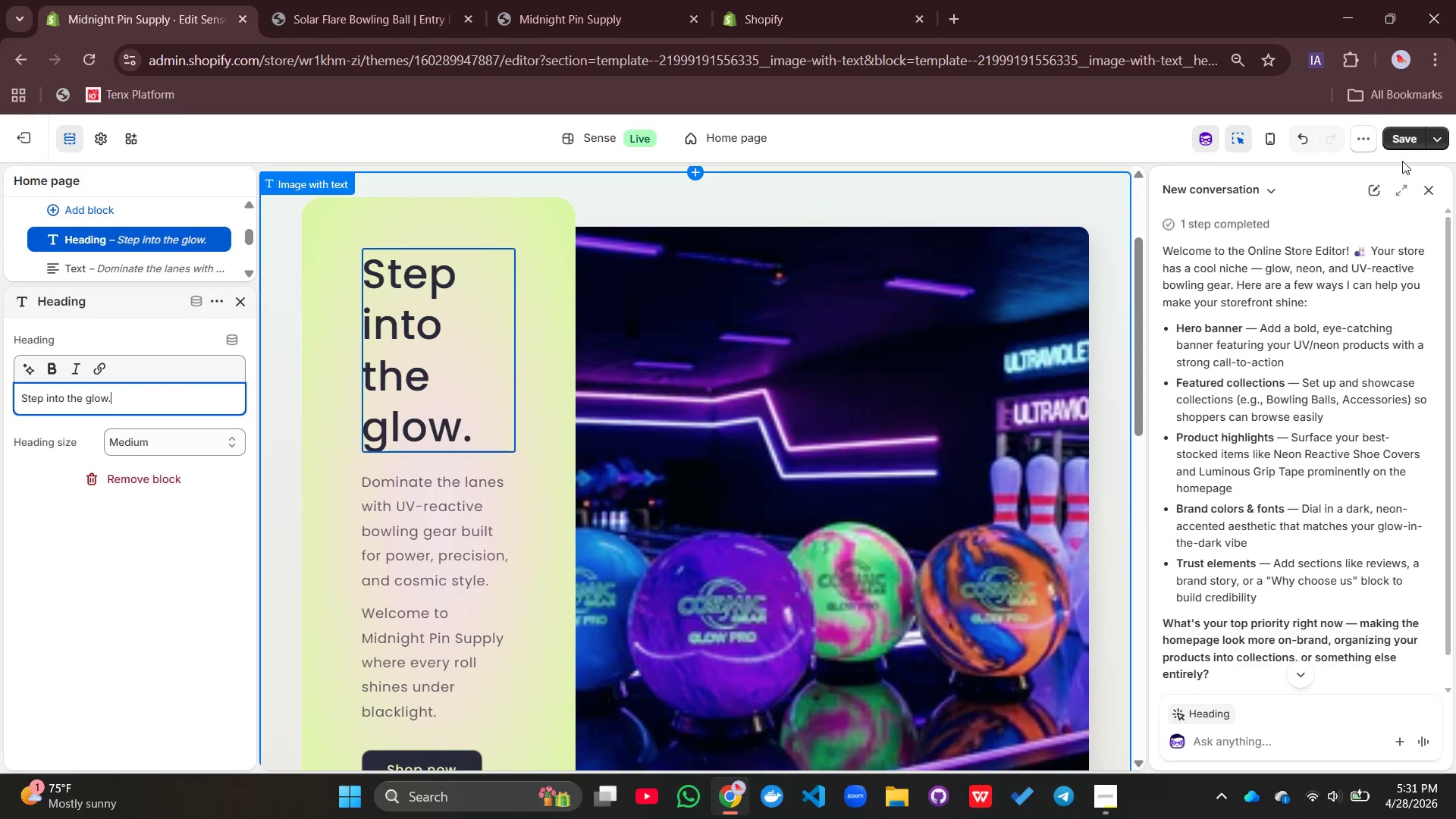 
left_click([1404, 146])
 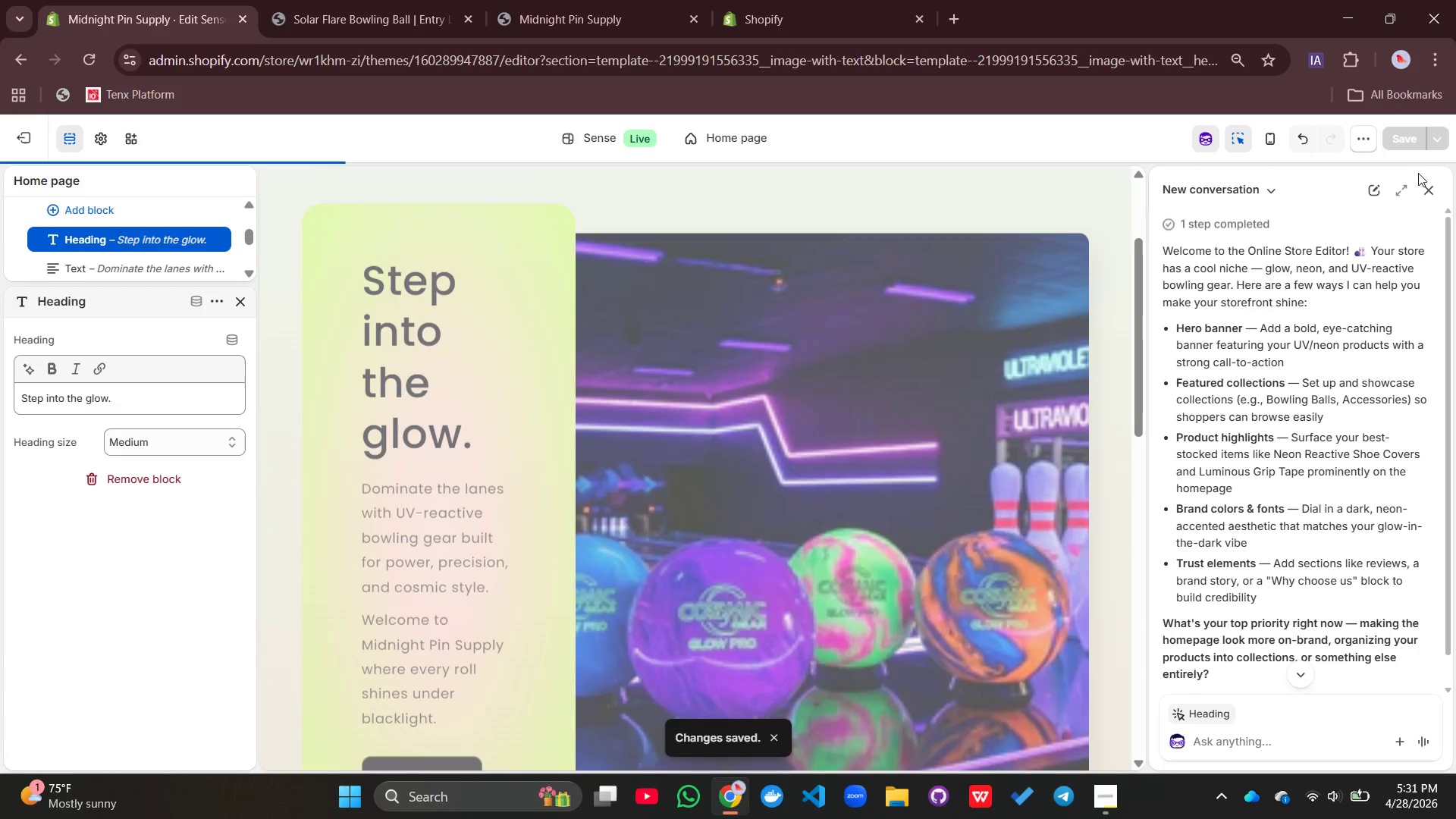 
left_click([1432, 185])
 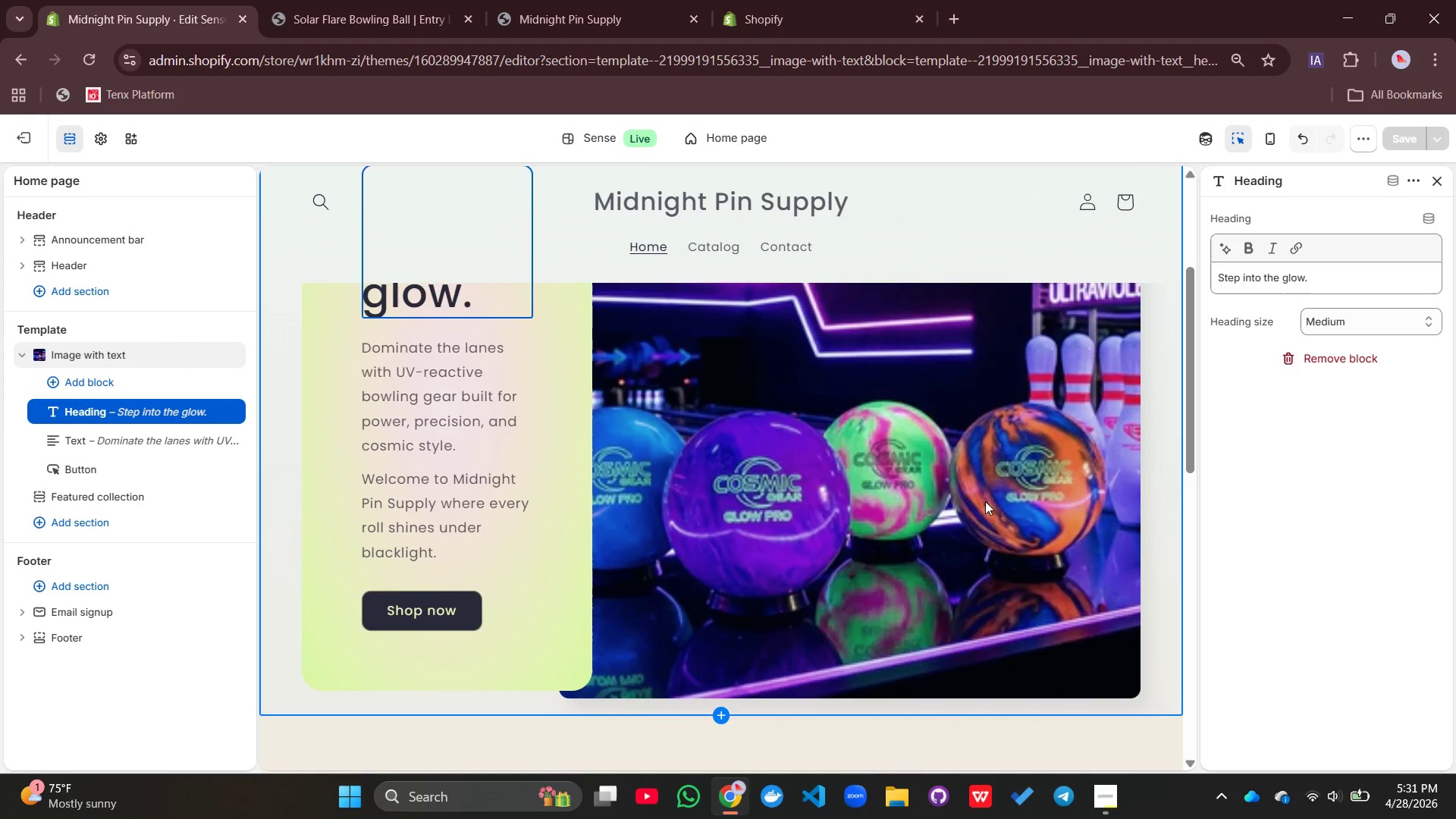 
wait(7.75)
 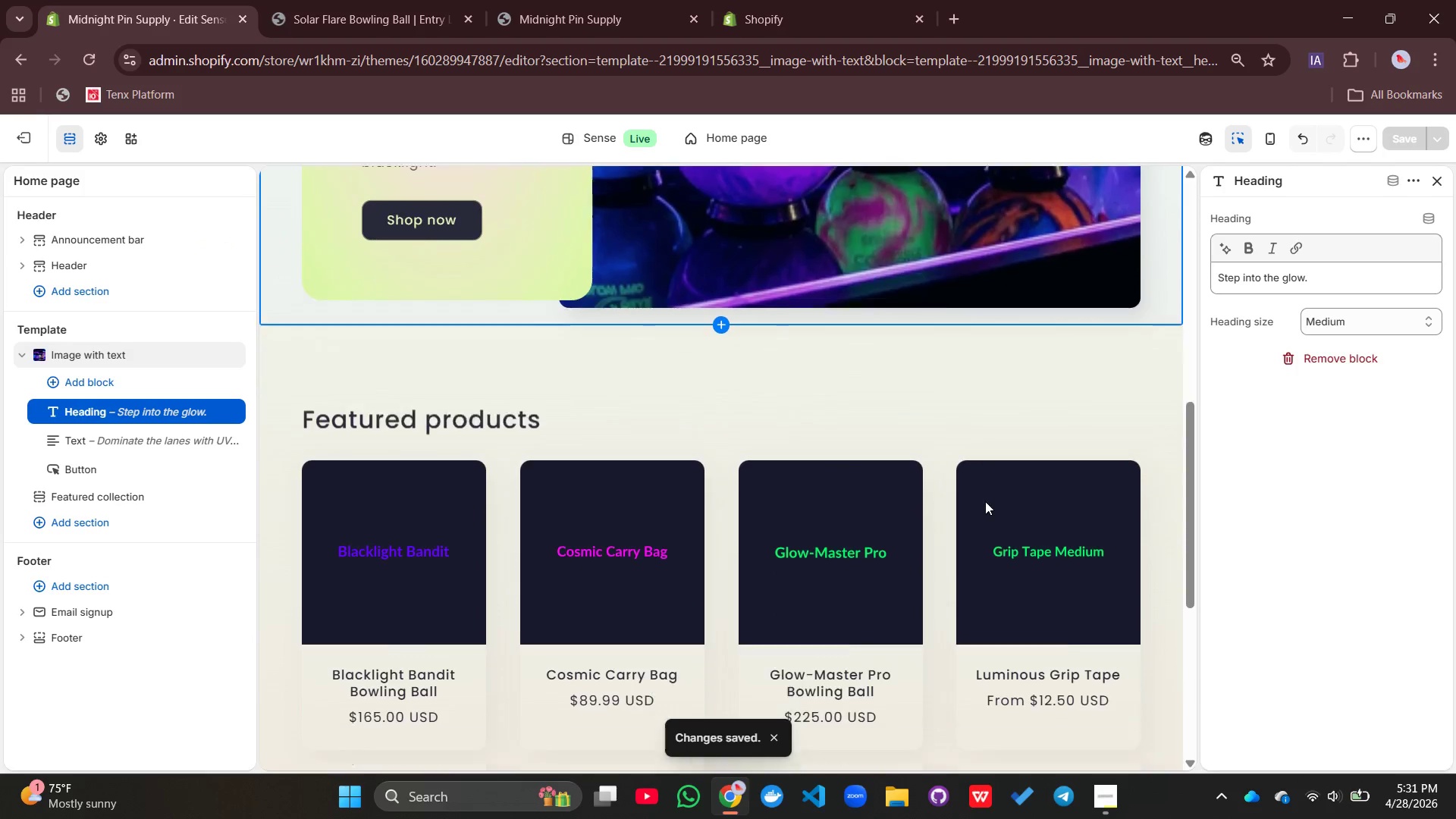 
left_click([100, 140])
 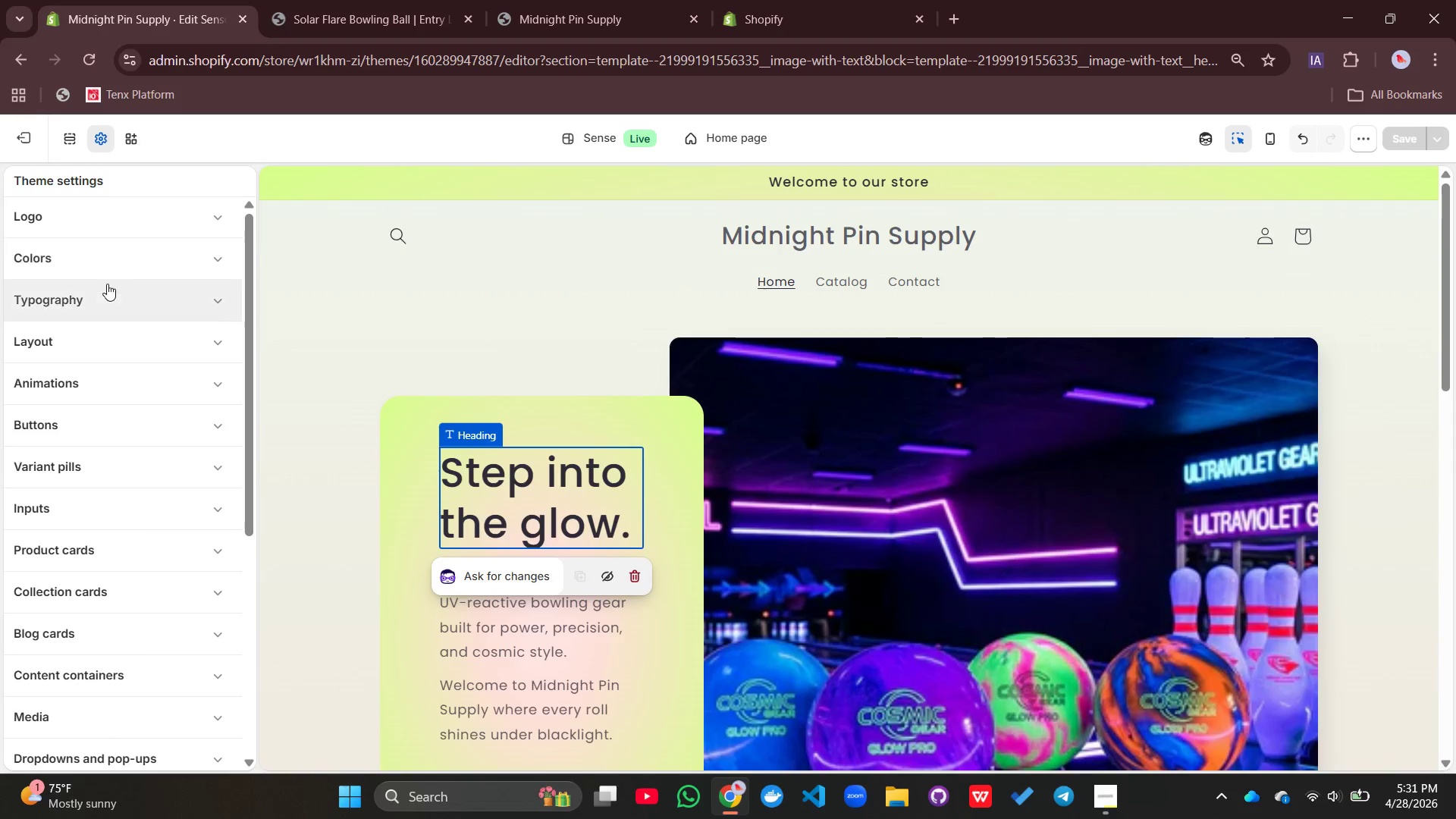 
left_click([108, 290])
 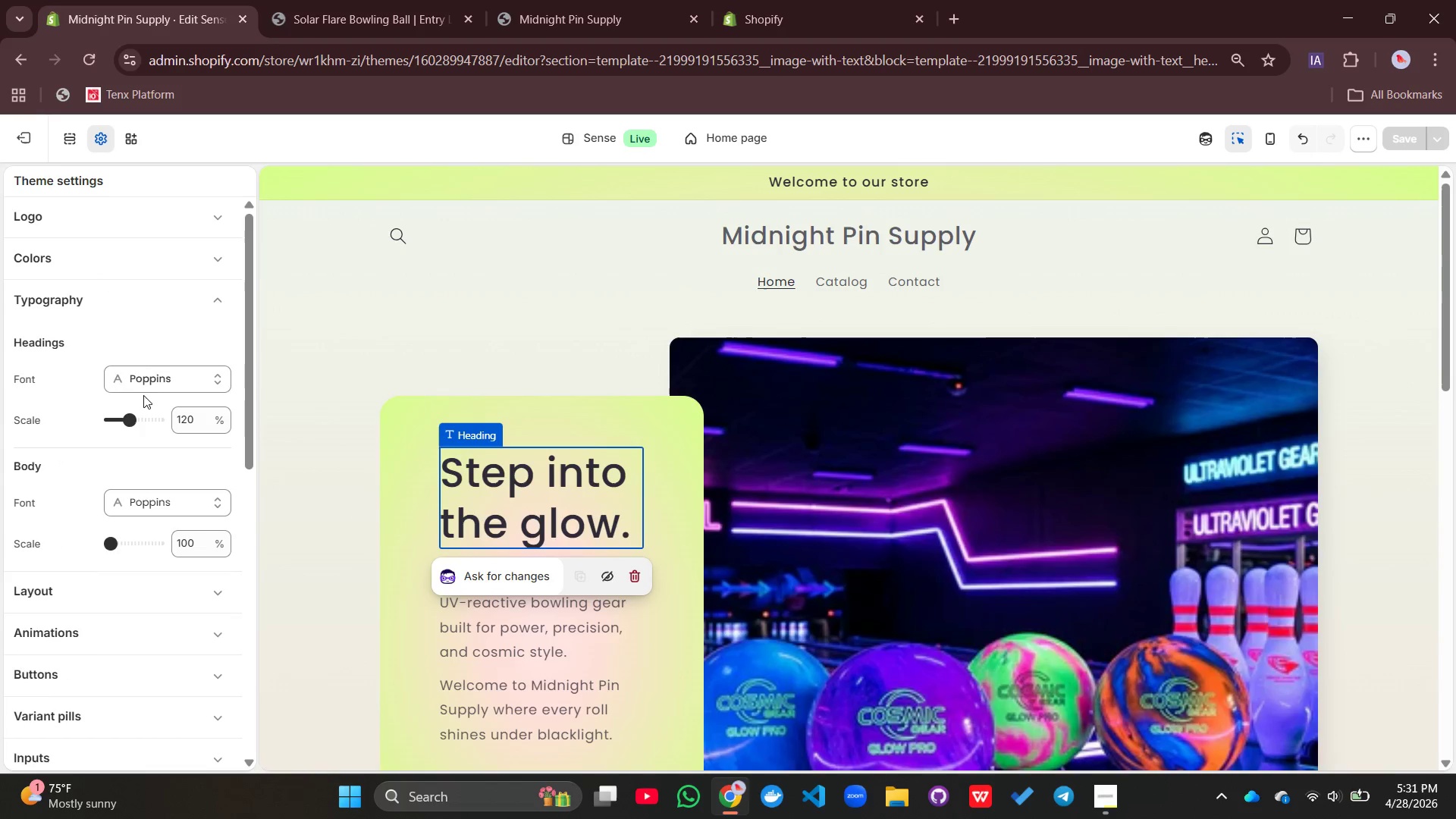 
left_click([159, 384])
 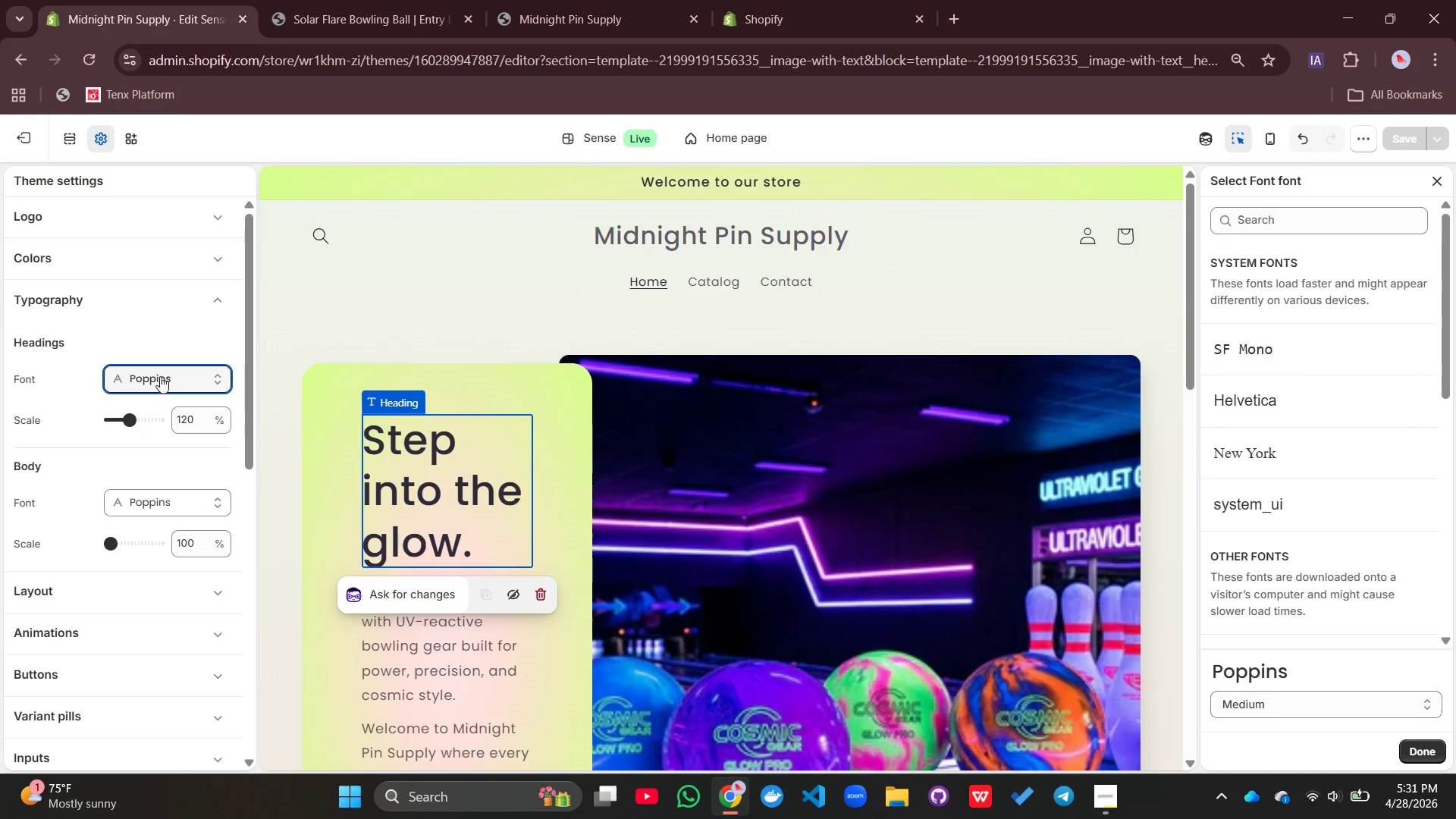 
left_click([160, 372])
 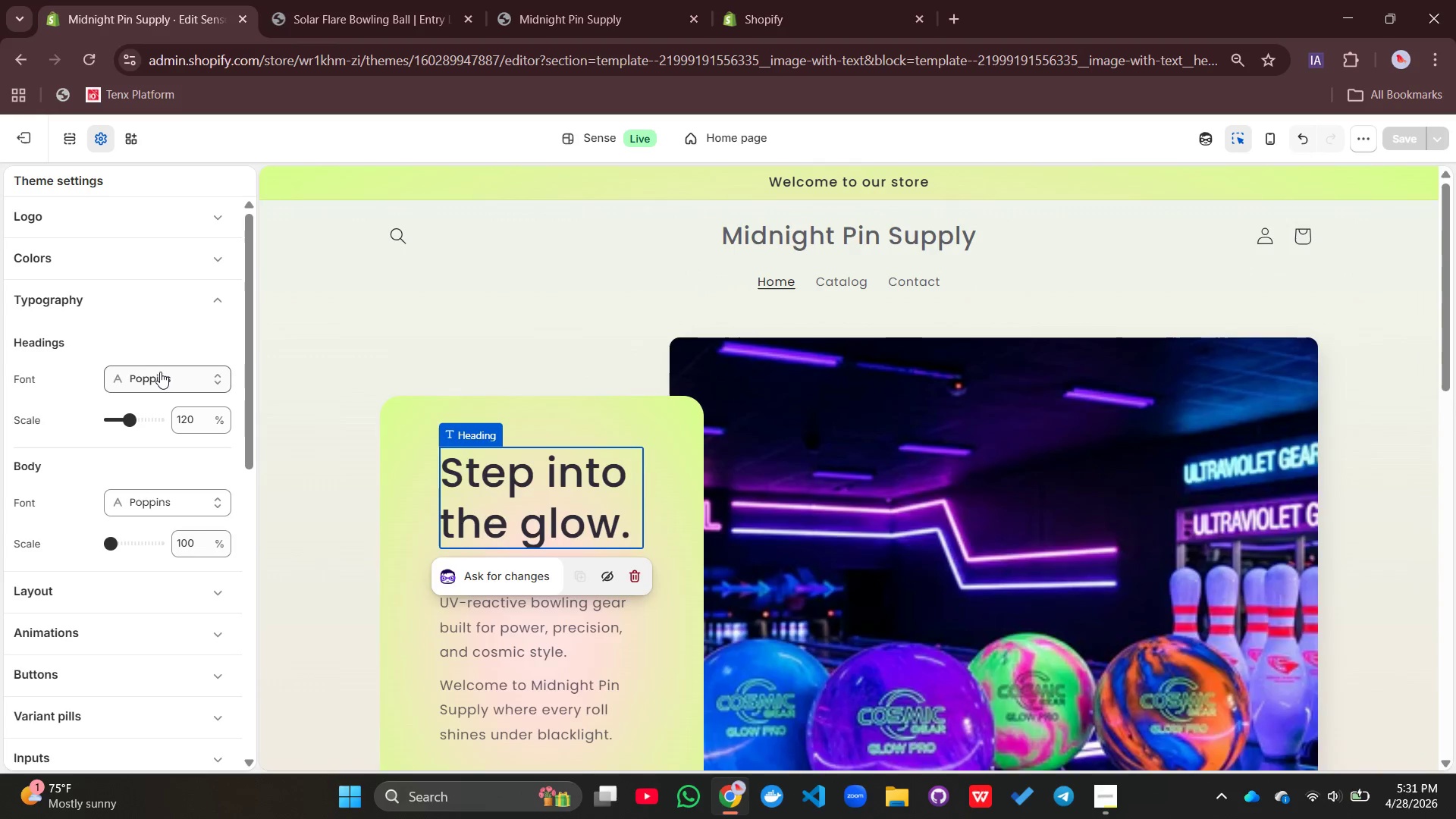 
left_click([160, 372])
 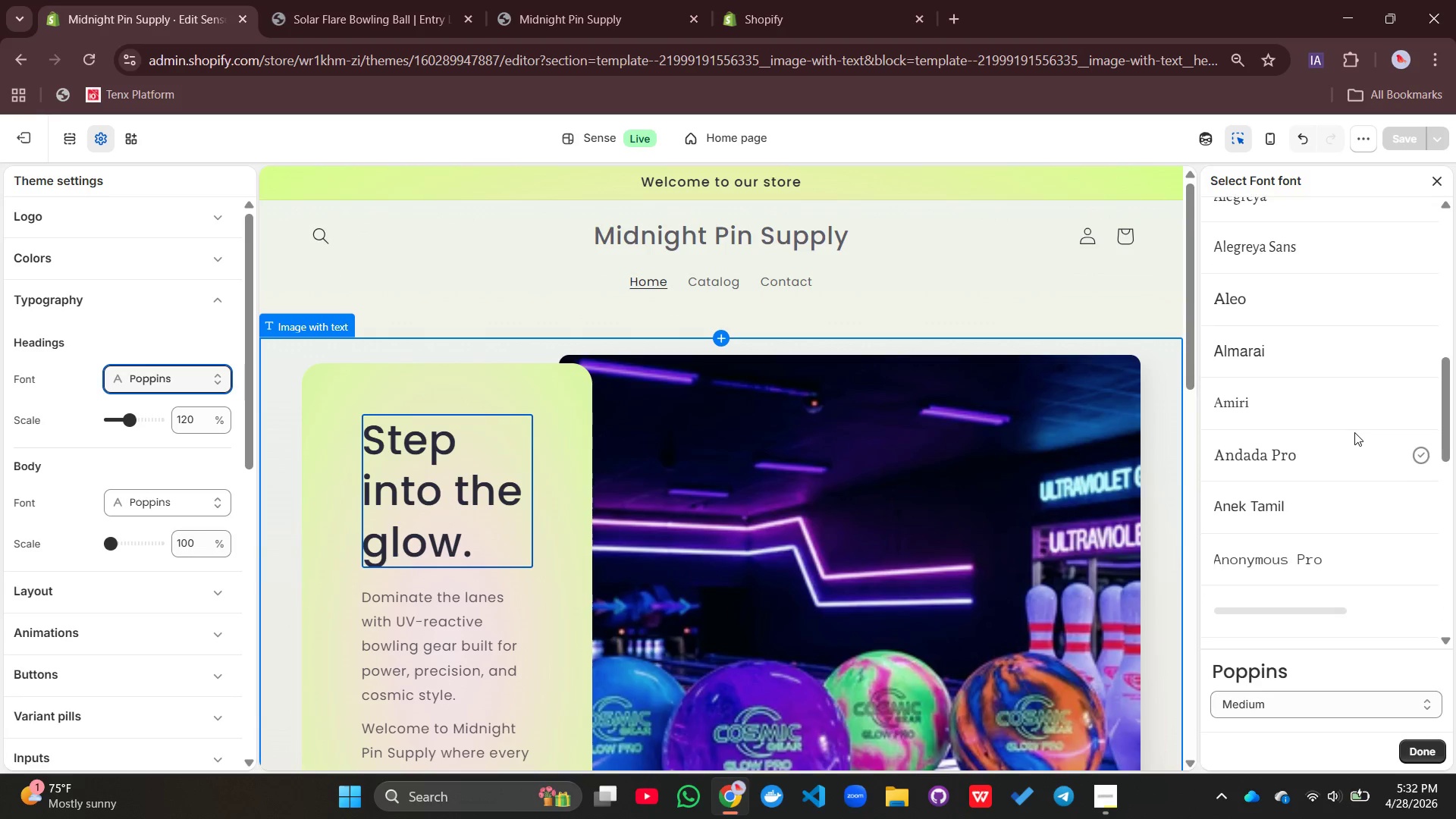 
wait(7.83)
 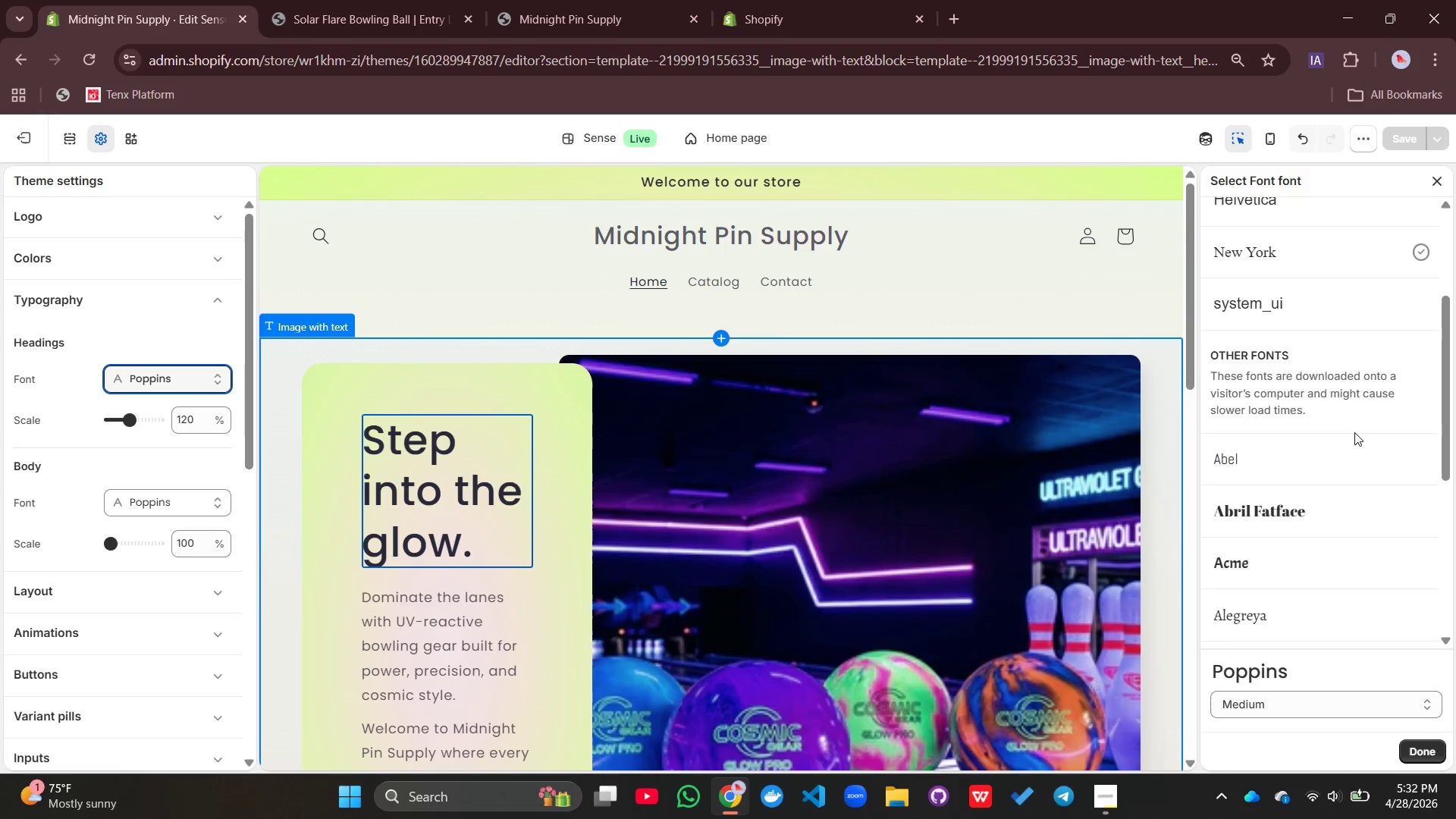 
left_click([1288, 471])
 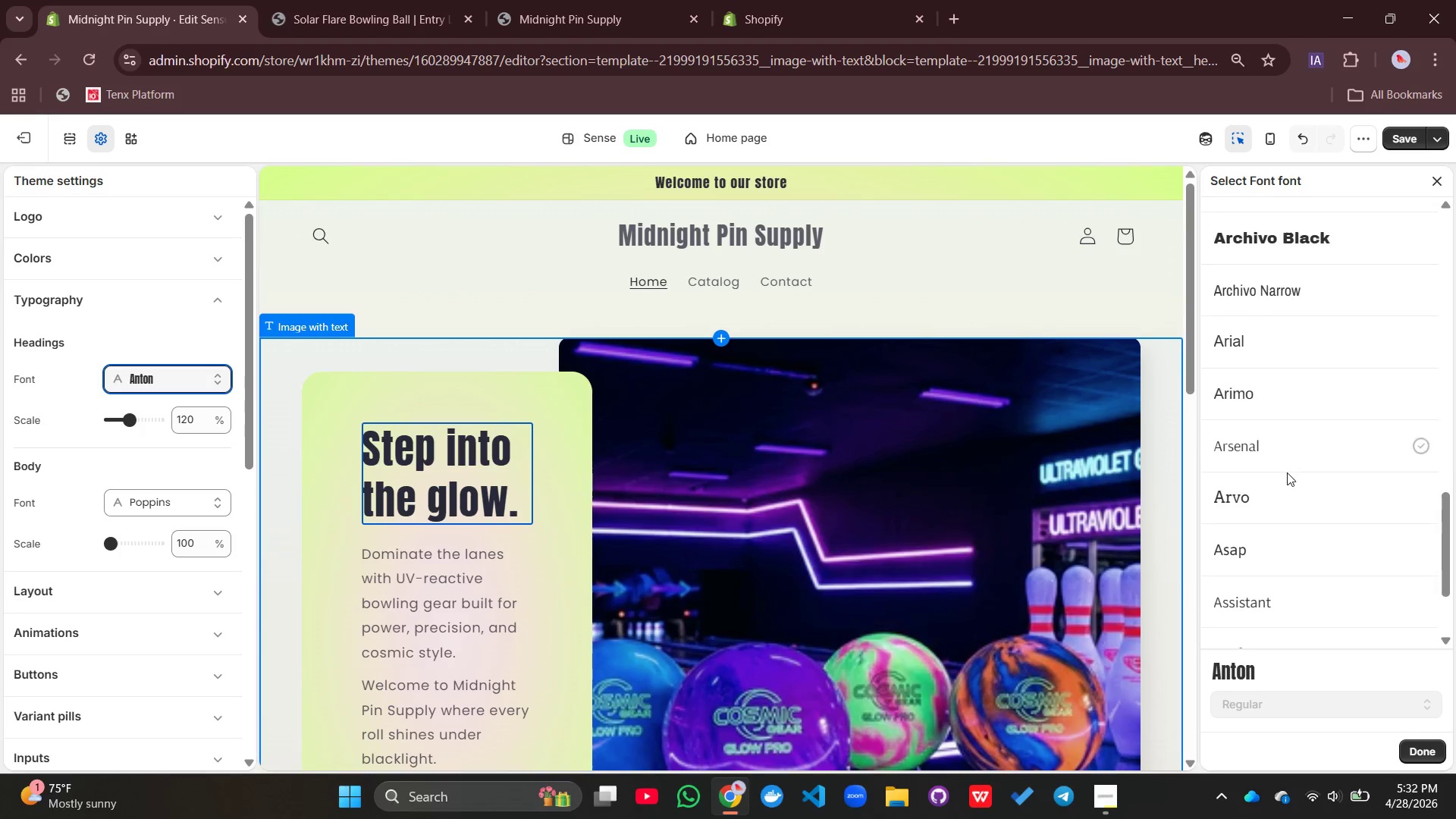 
wait(7.52)
 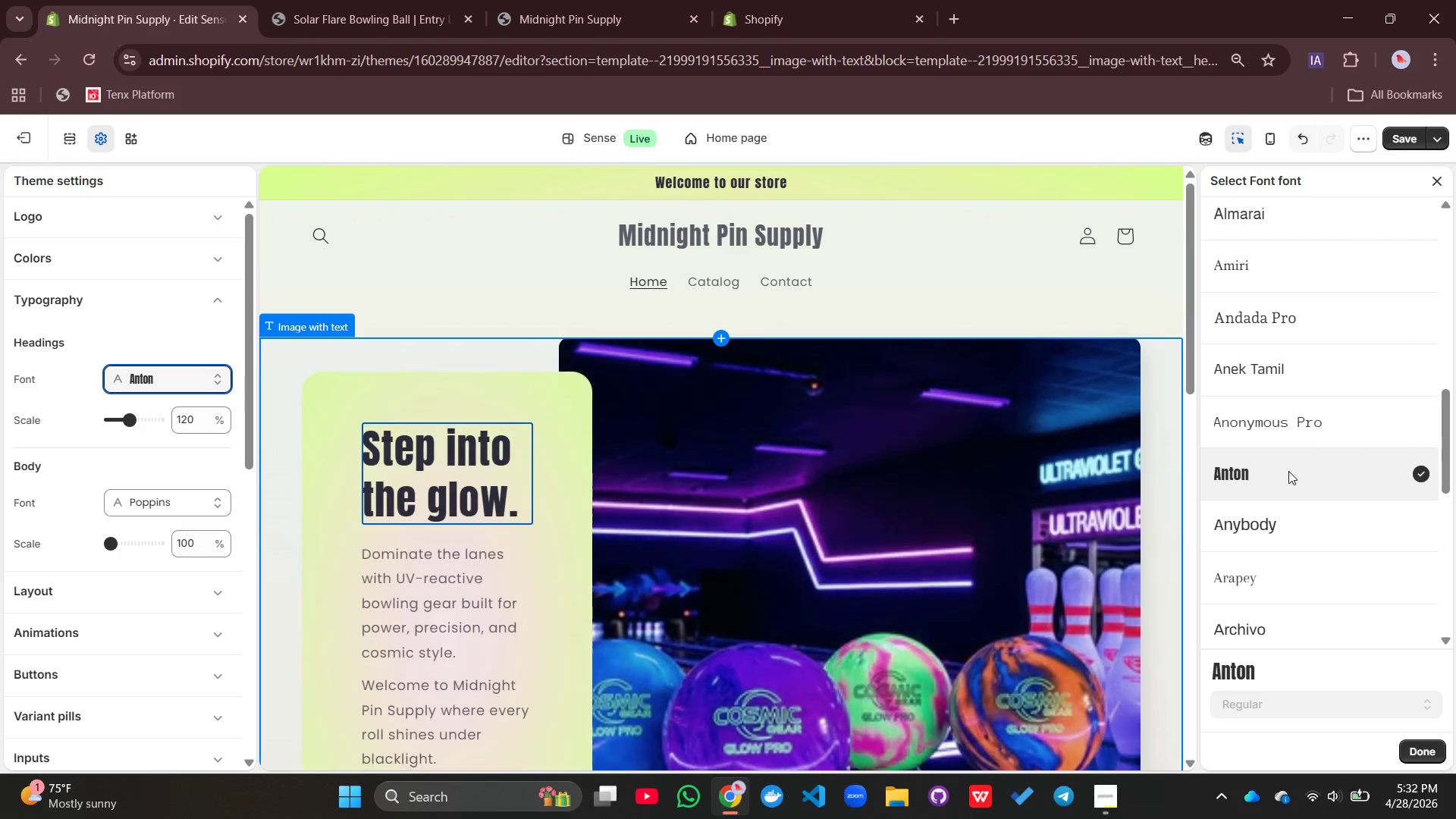 
left_click([1260, 702])
 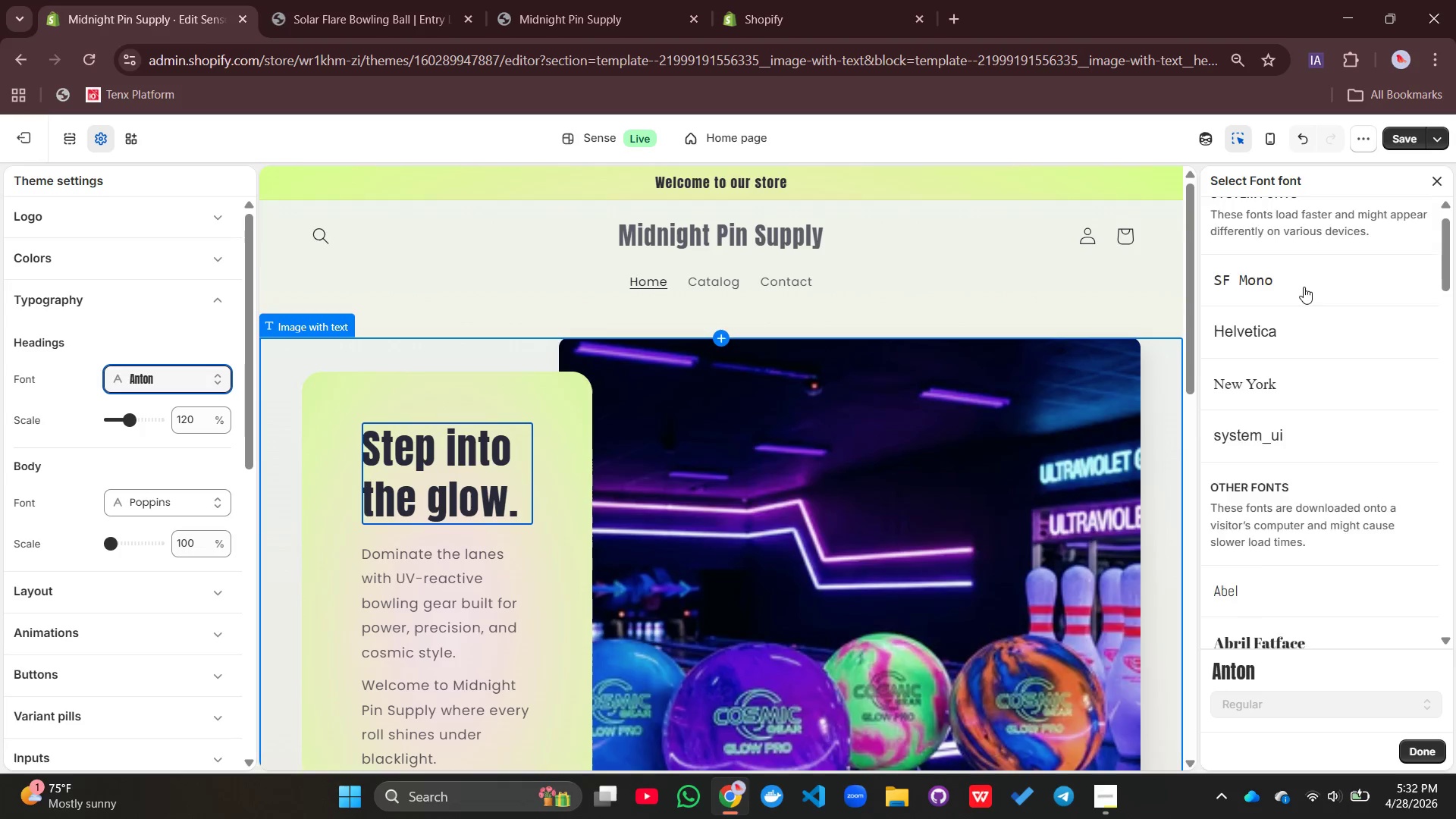 
wait(5.14)
 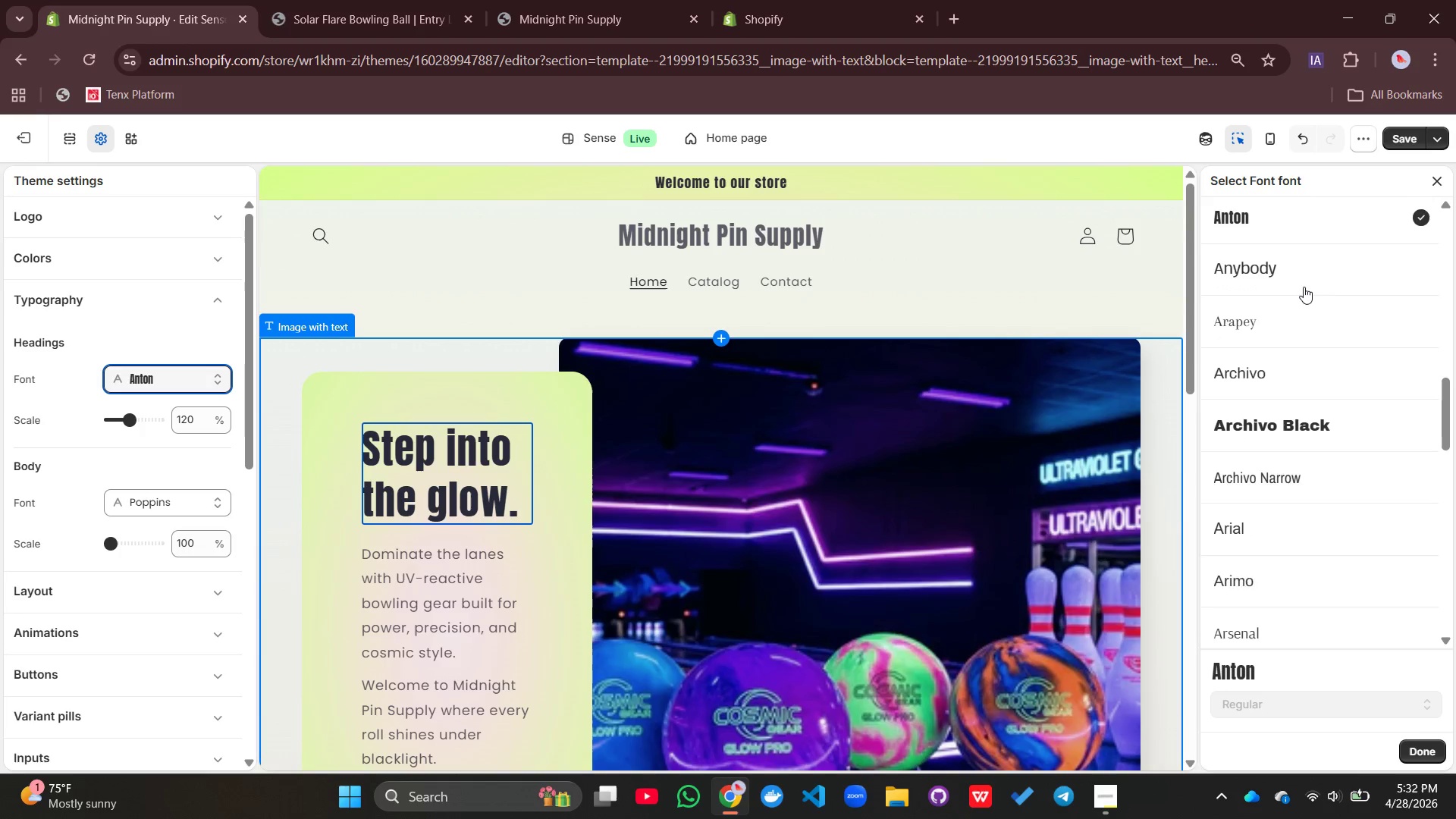 
left_click([1278, 208])
 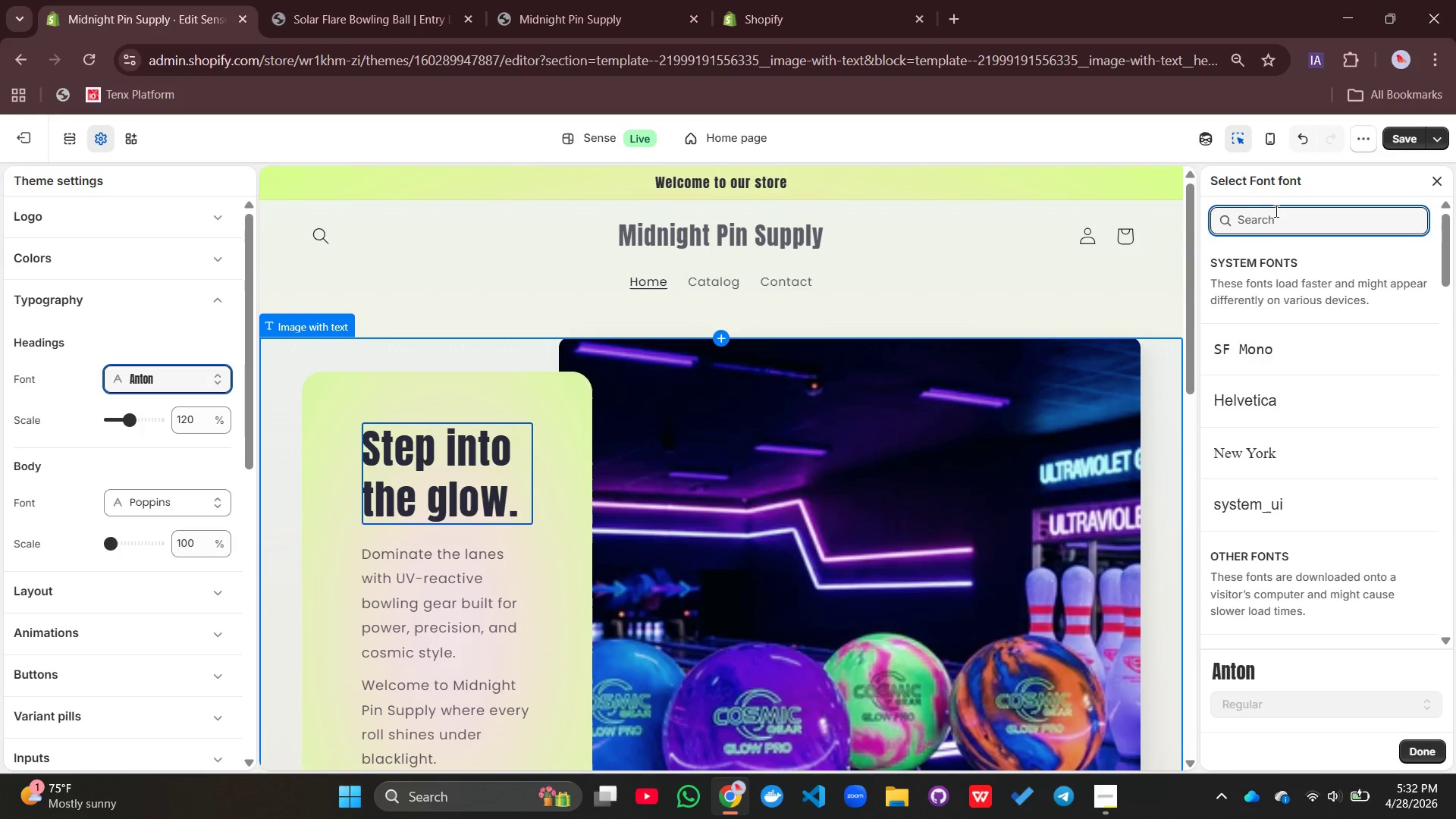 
type(sa)
key(Backspace)
key(Backspace)
key(Backspace)
type(cu)
key(Backspace)
key(Backspace)
type(cursive)
 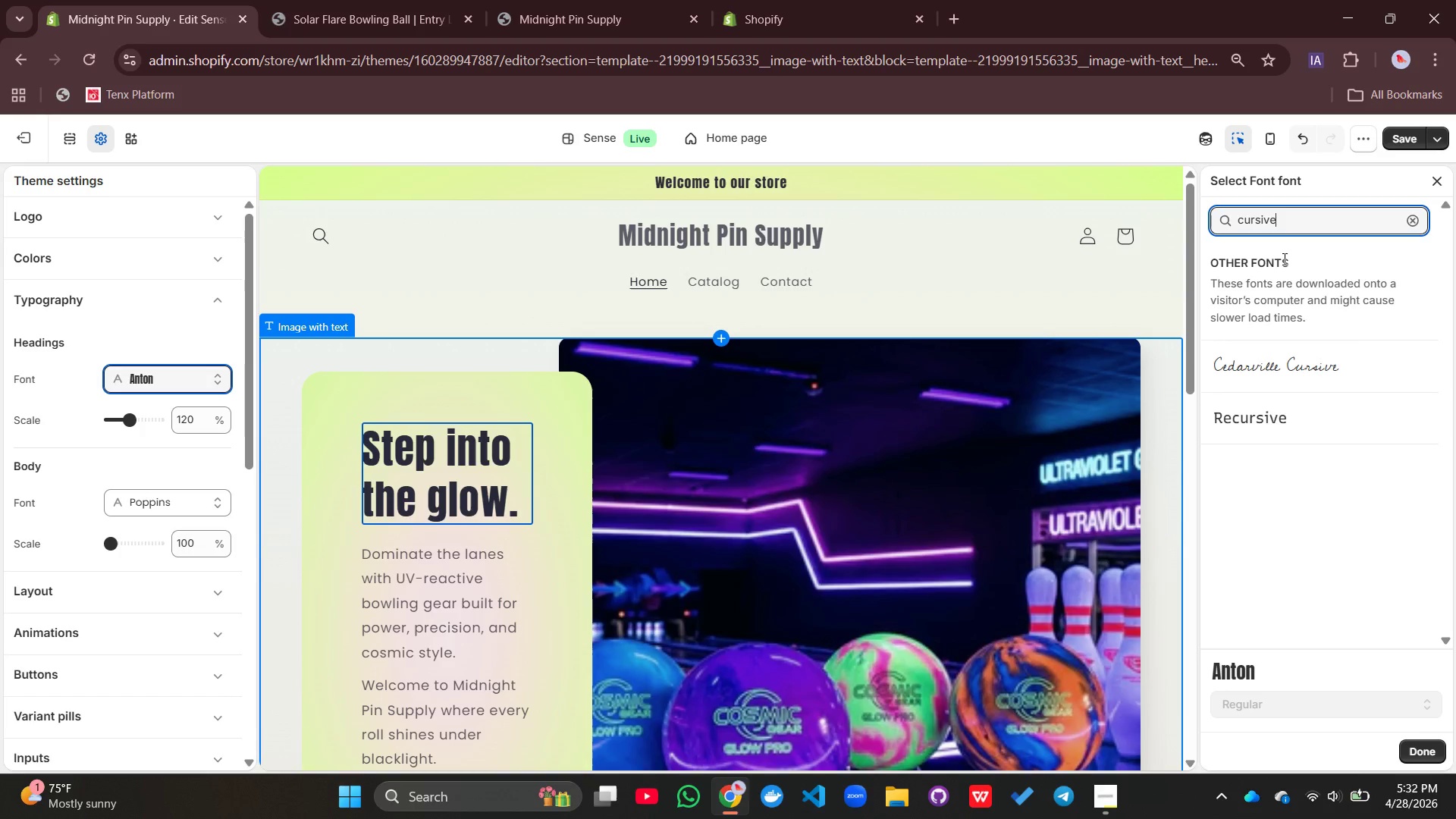 
left_click([1247, 356])
 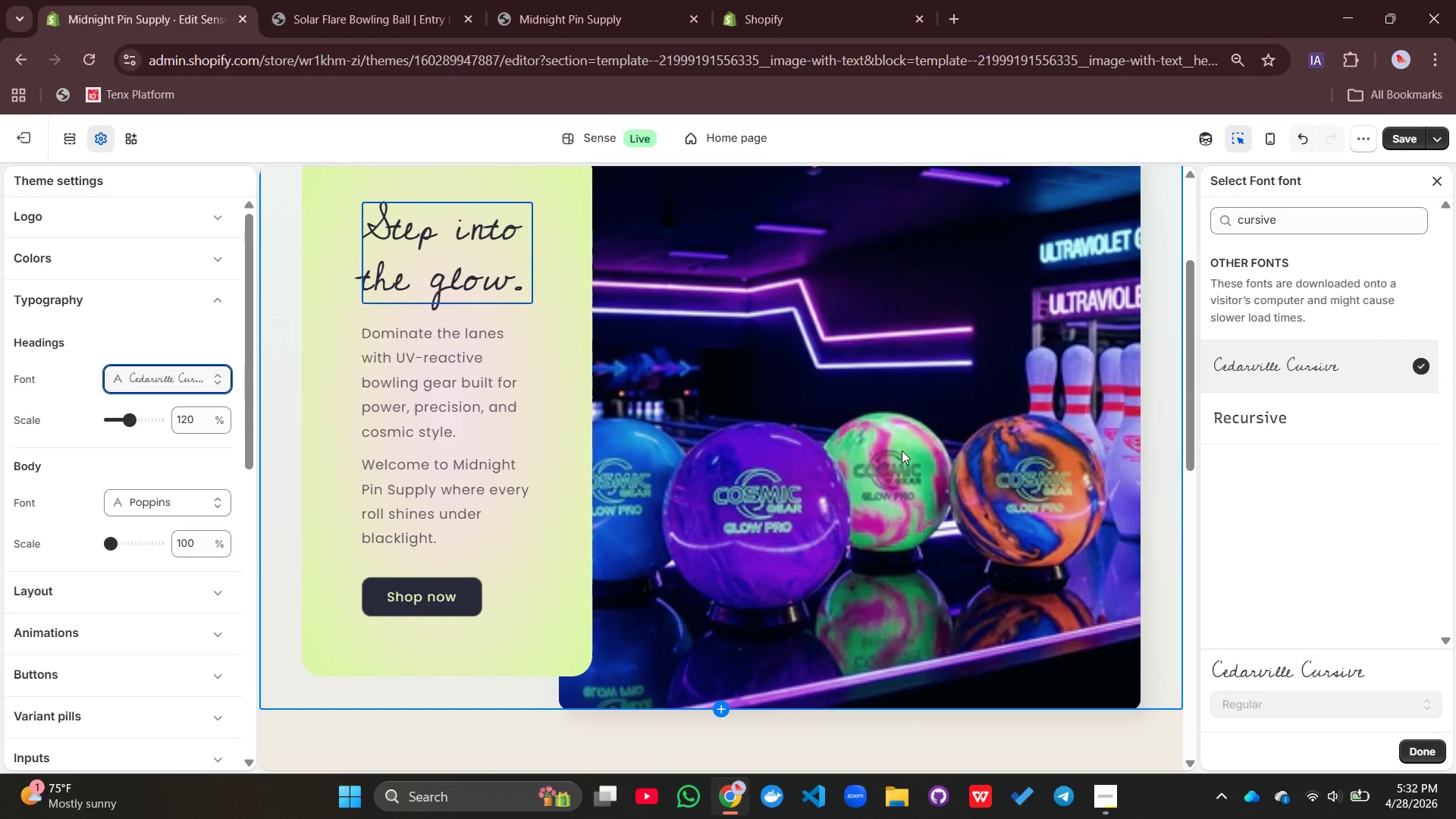 
wait(11.03)
 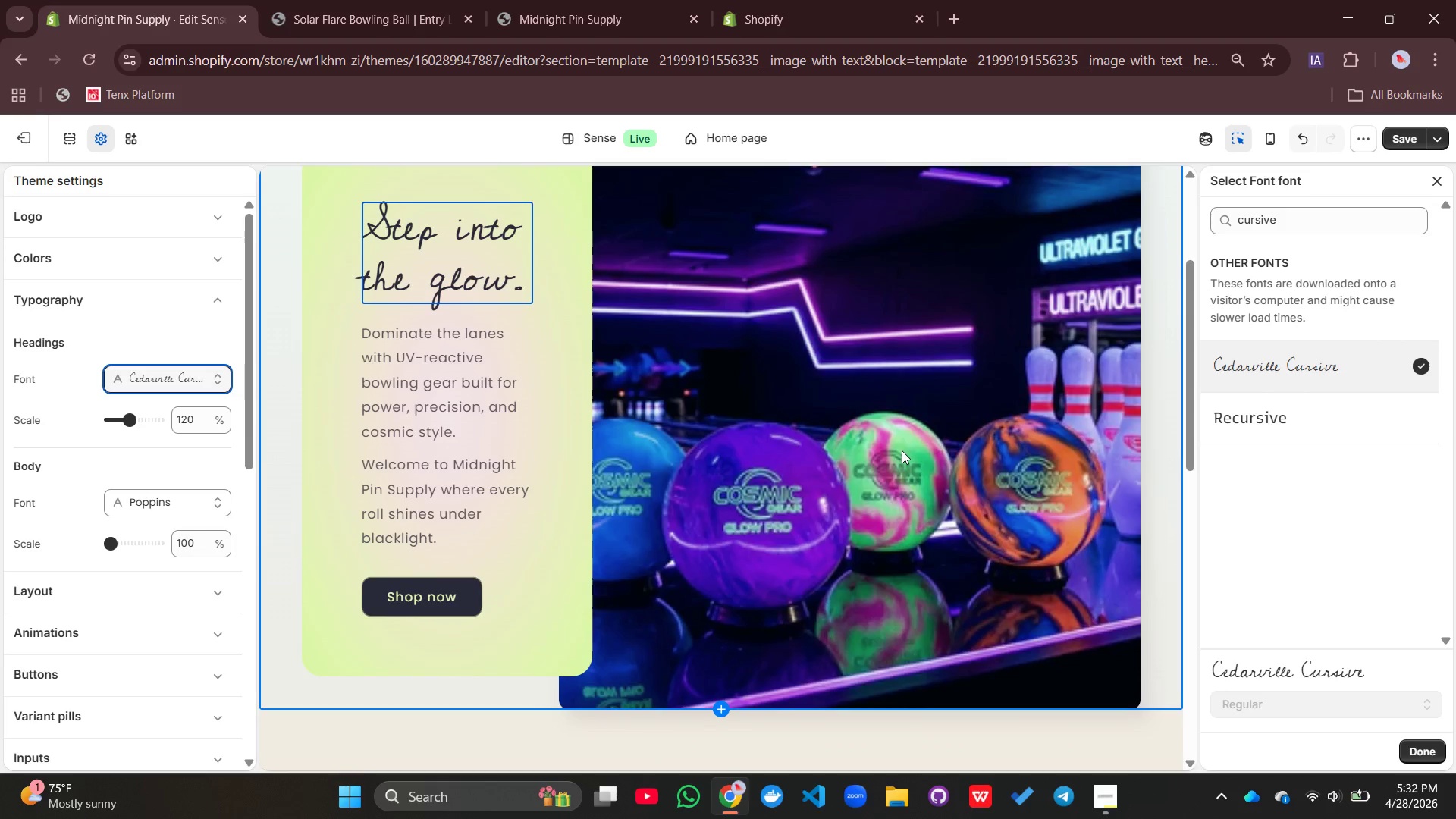 
left_click([1414, 140])
 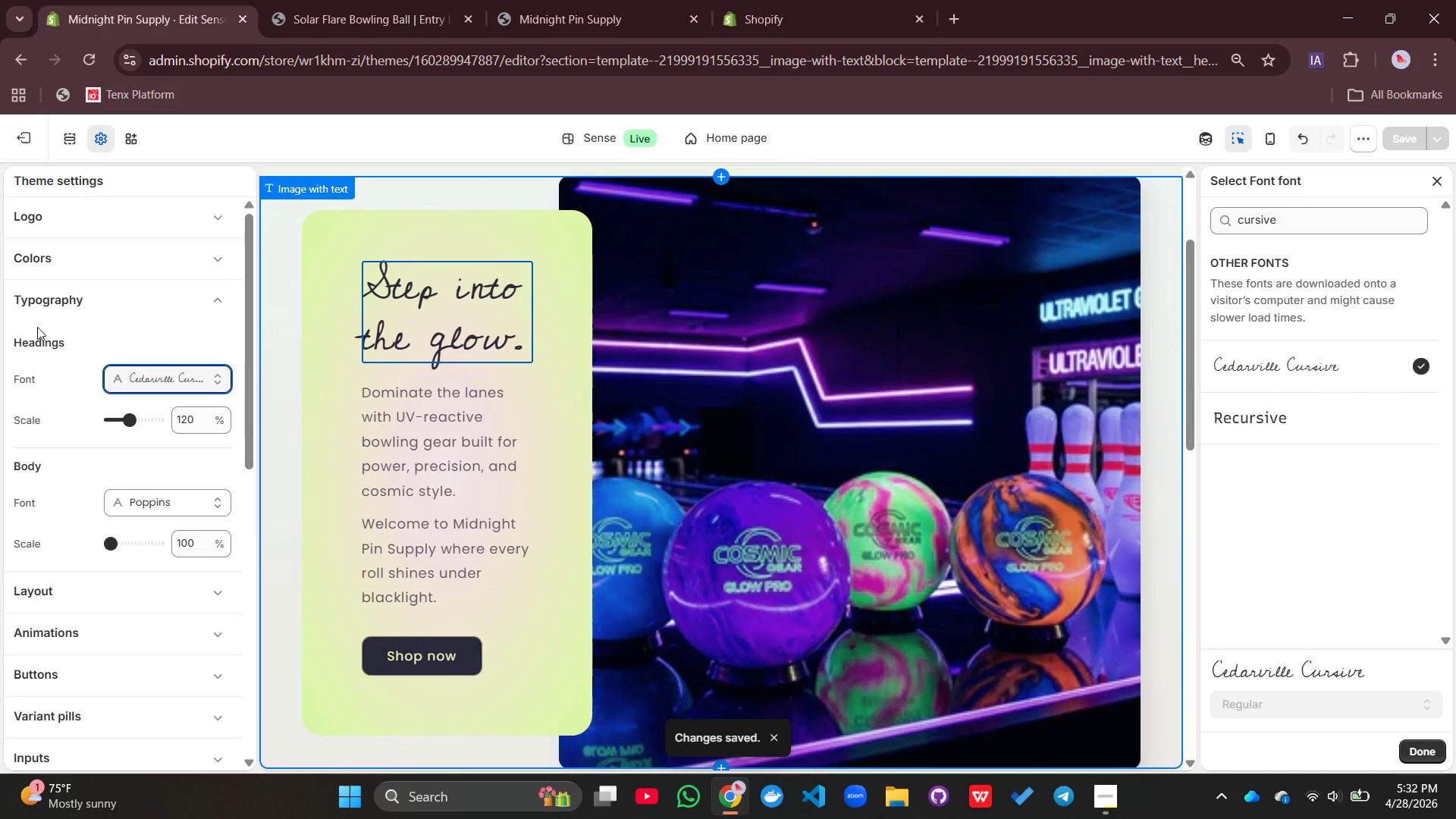 
wait(6.97)
 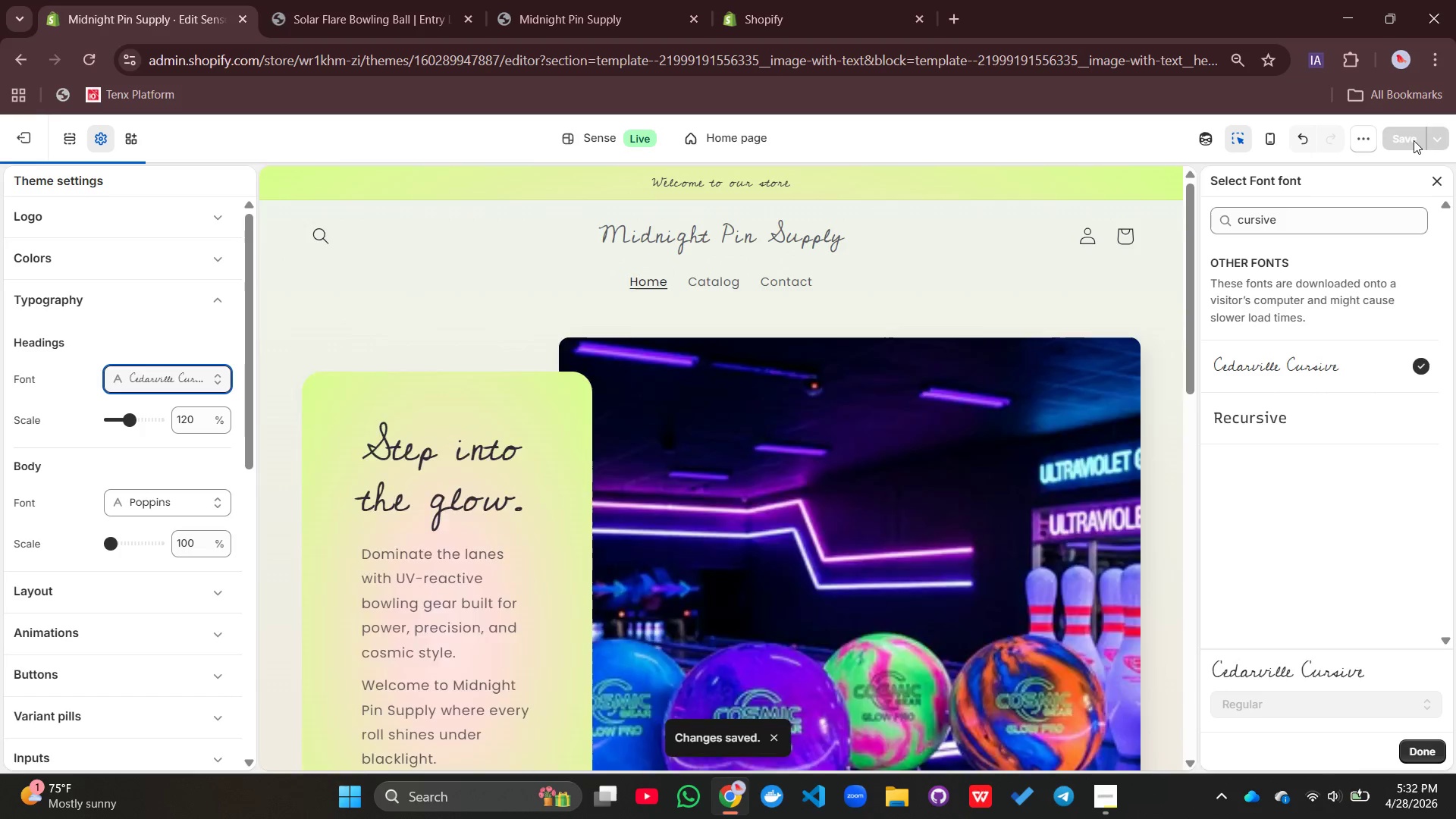 
left_click([124, 413])
 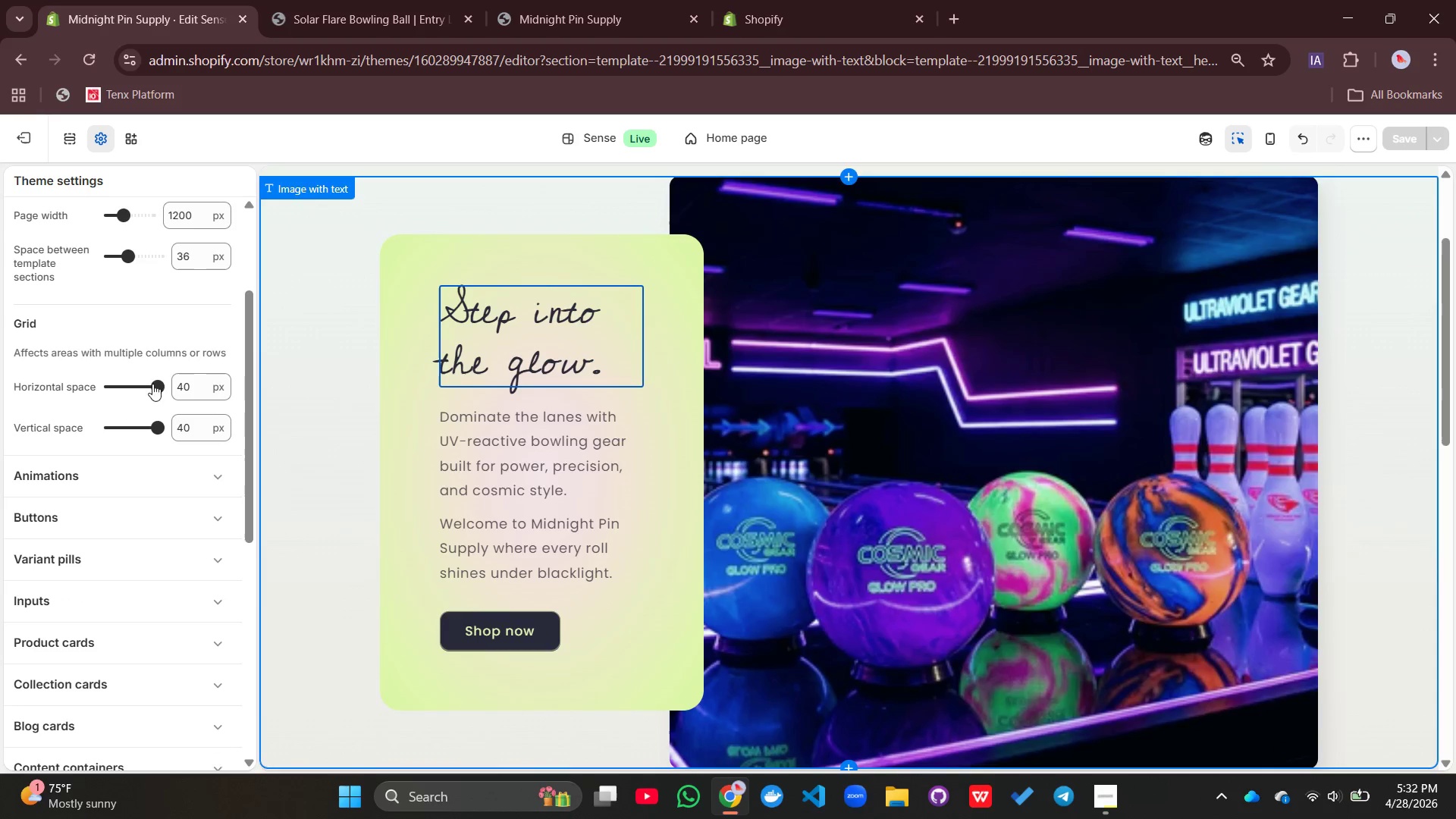 
left_click_drag(start_coordinate=[155, 388], to_coordinate=[137, 390])
 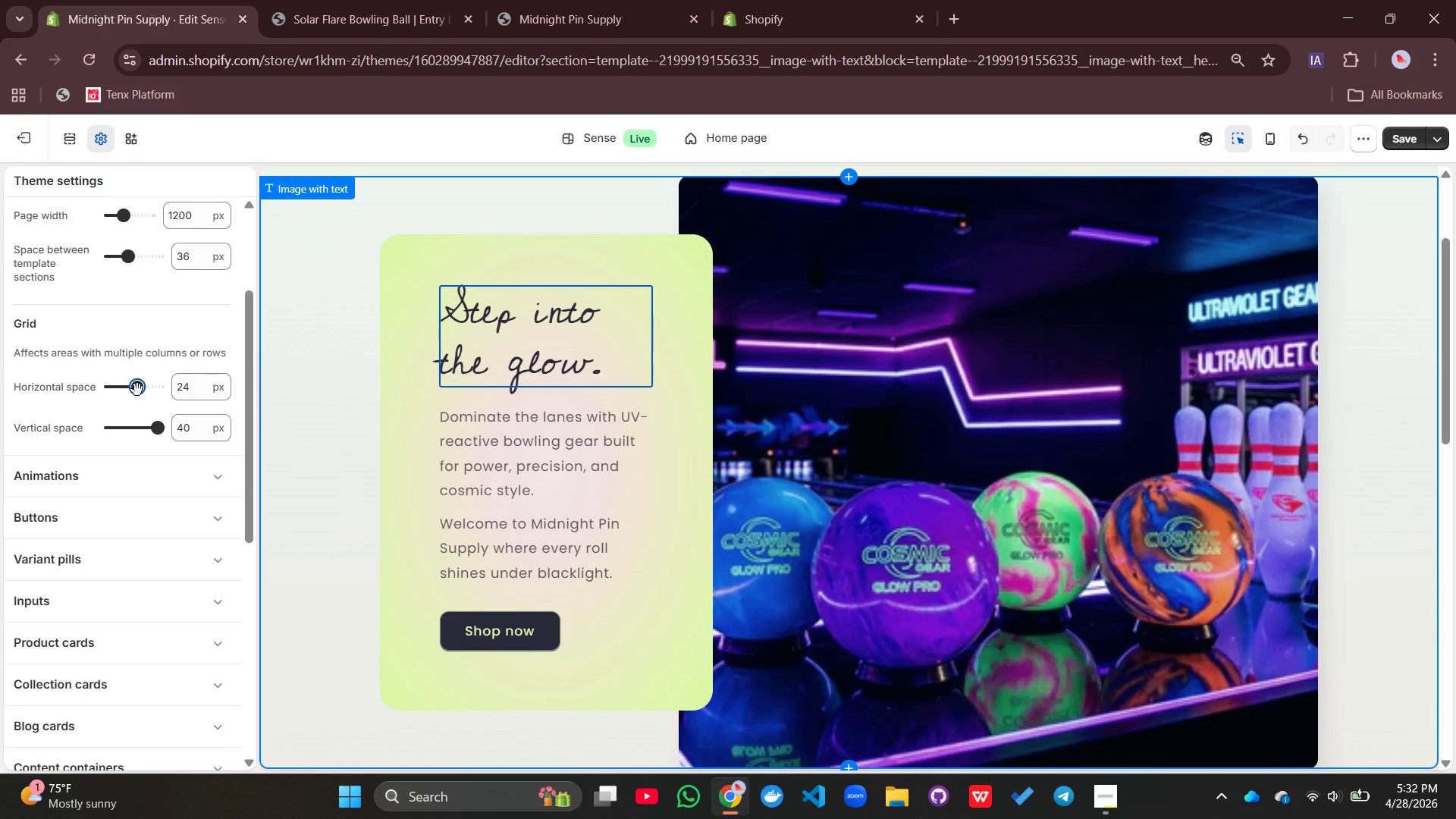 
left_click_drag(start_coordinate=[137, 390], to_coordinate=[153, 388])
 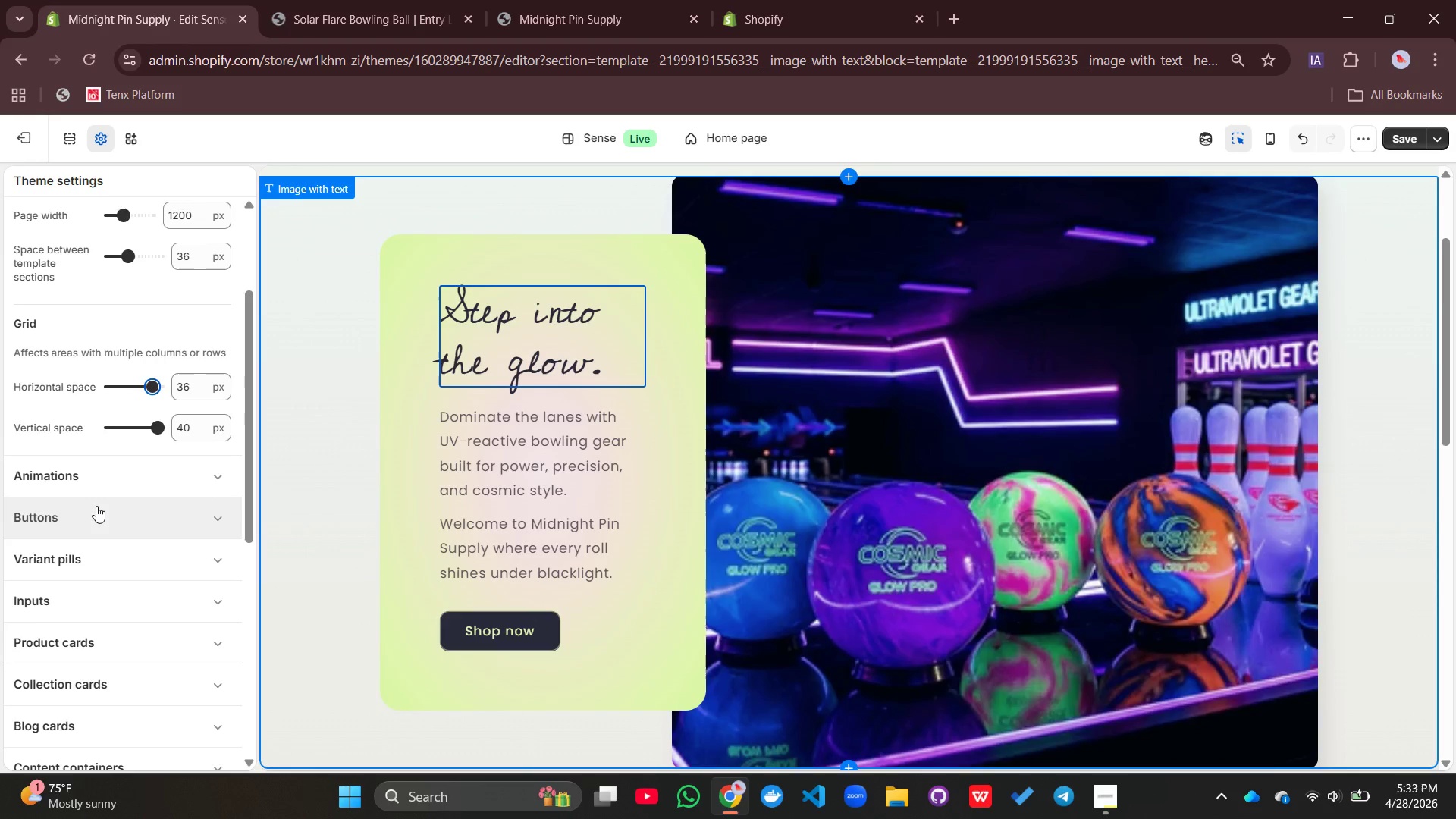 
left_click([104, 425])
 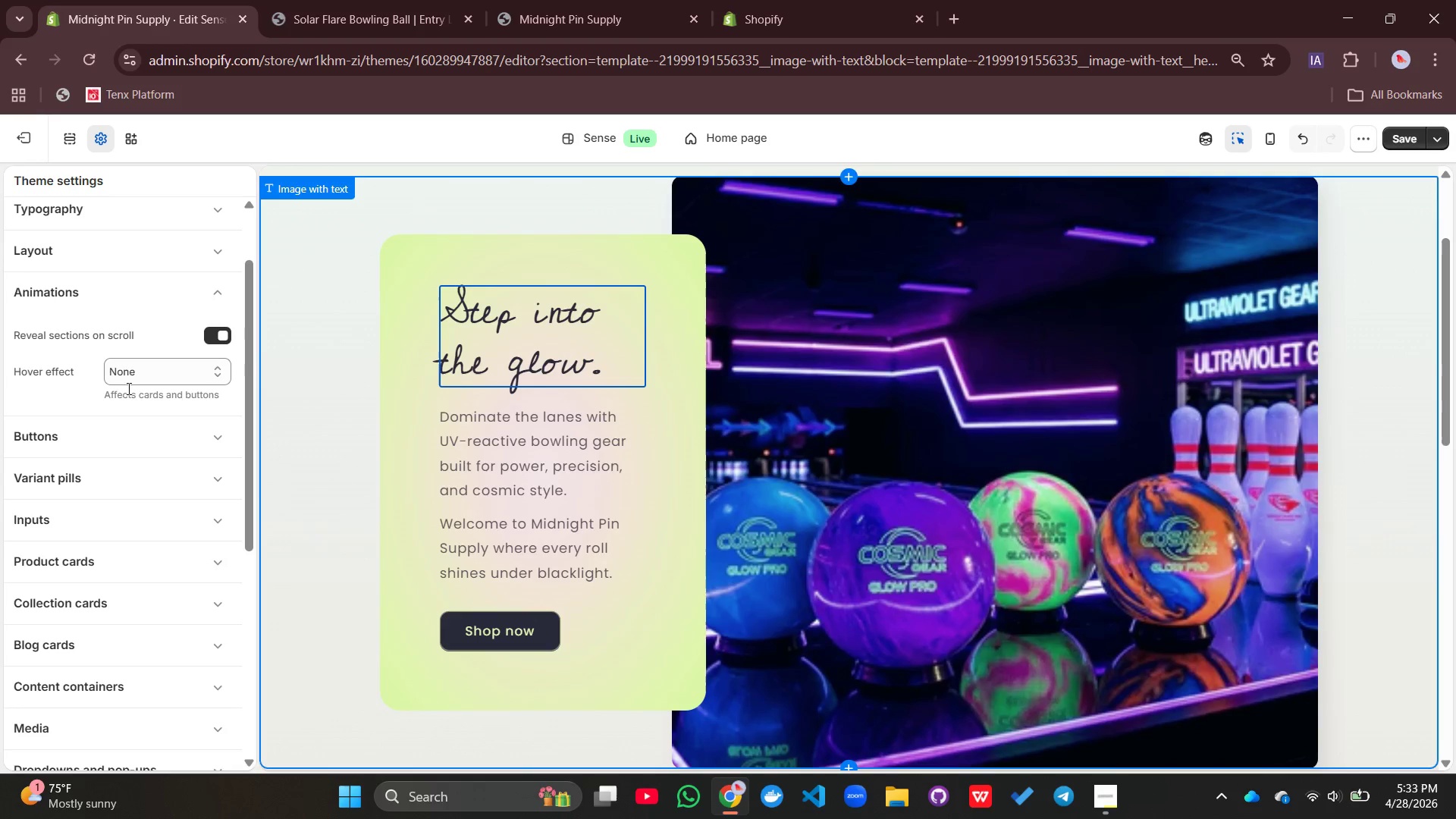 
left_click([142, 372])
 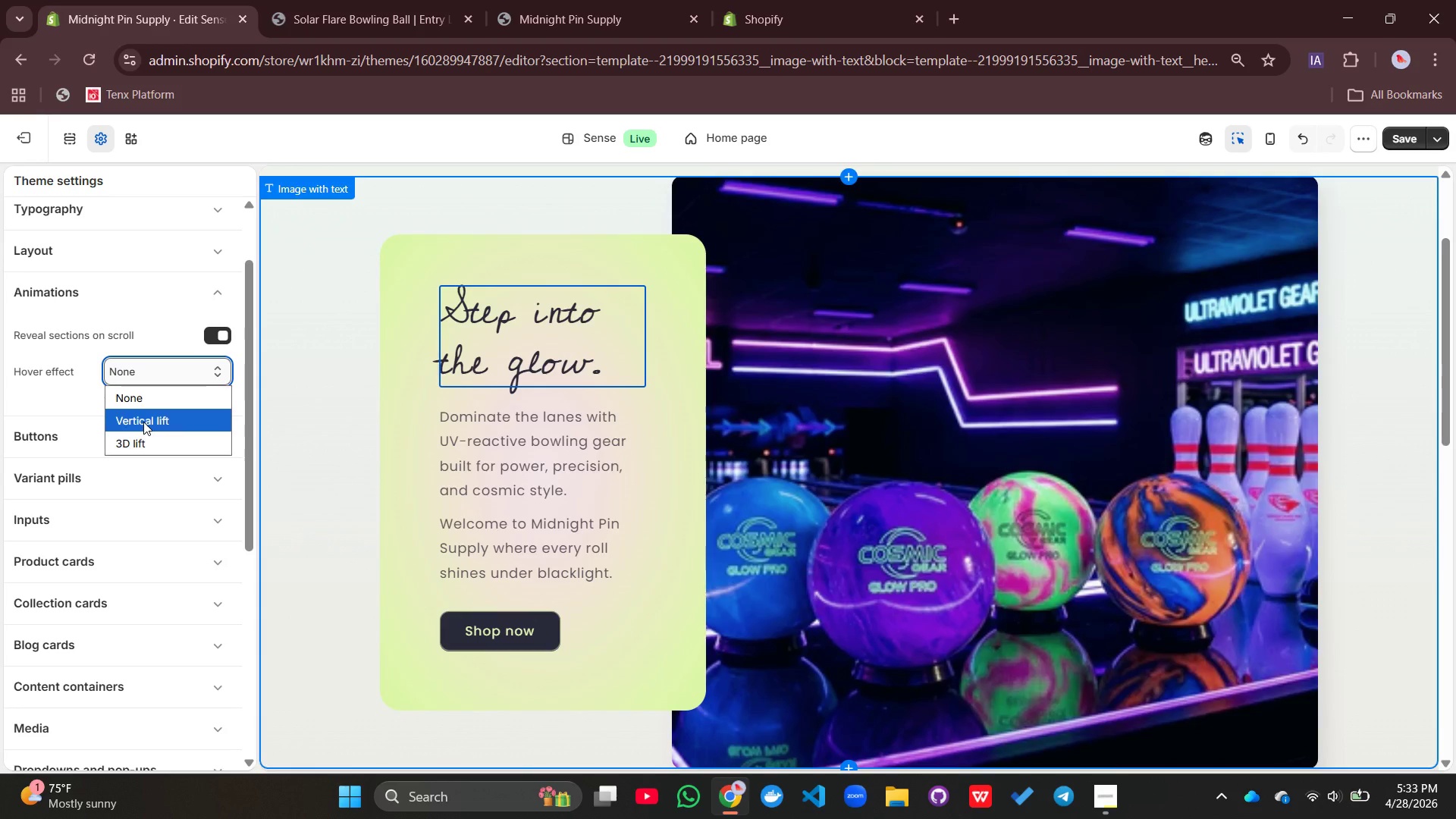 
left_click([143, 422])
 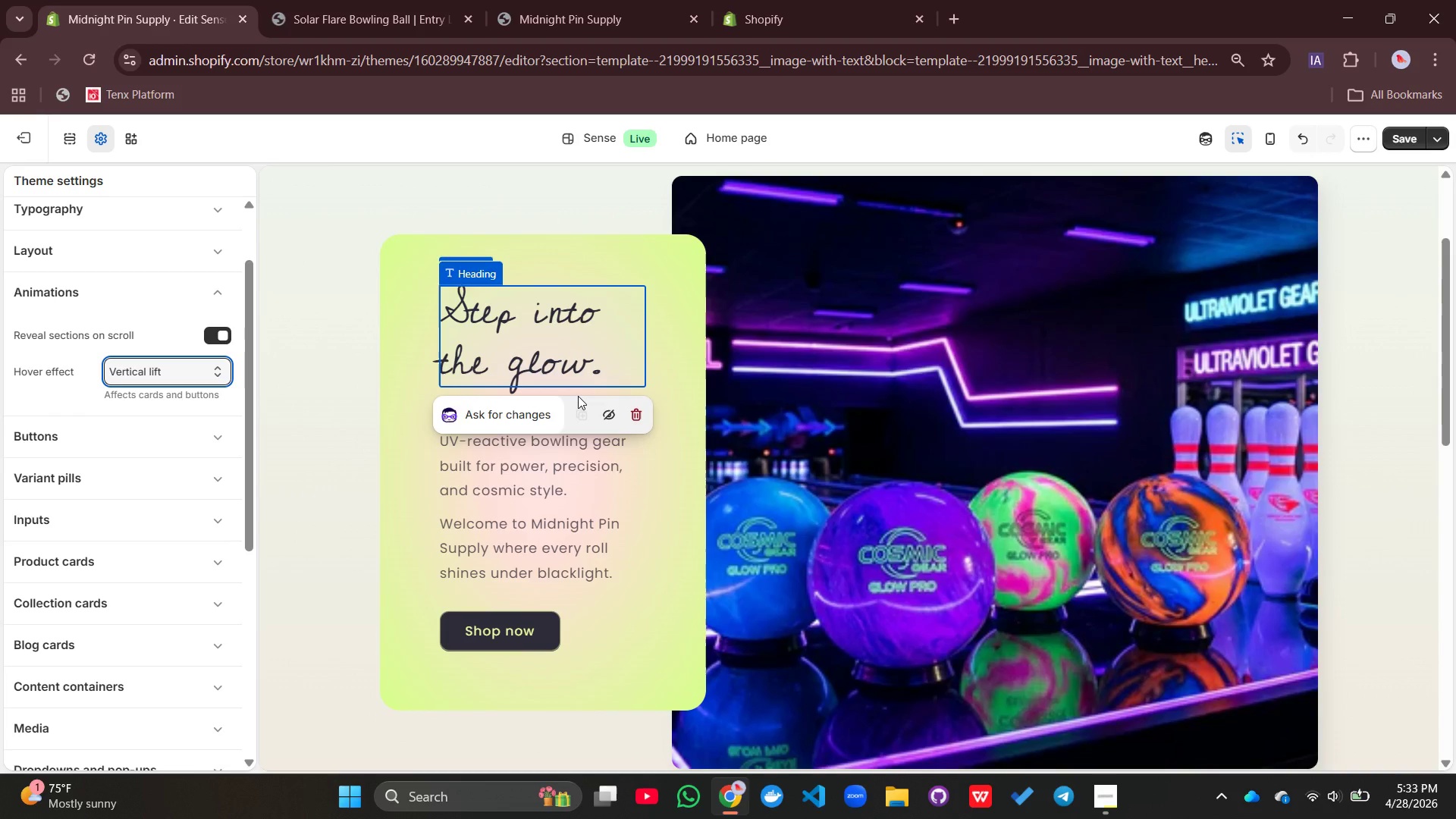 
wait(6.08)
 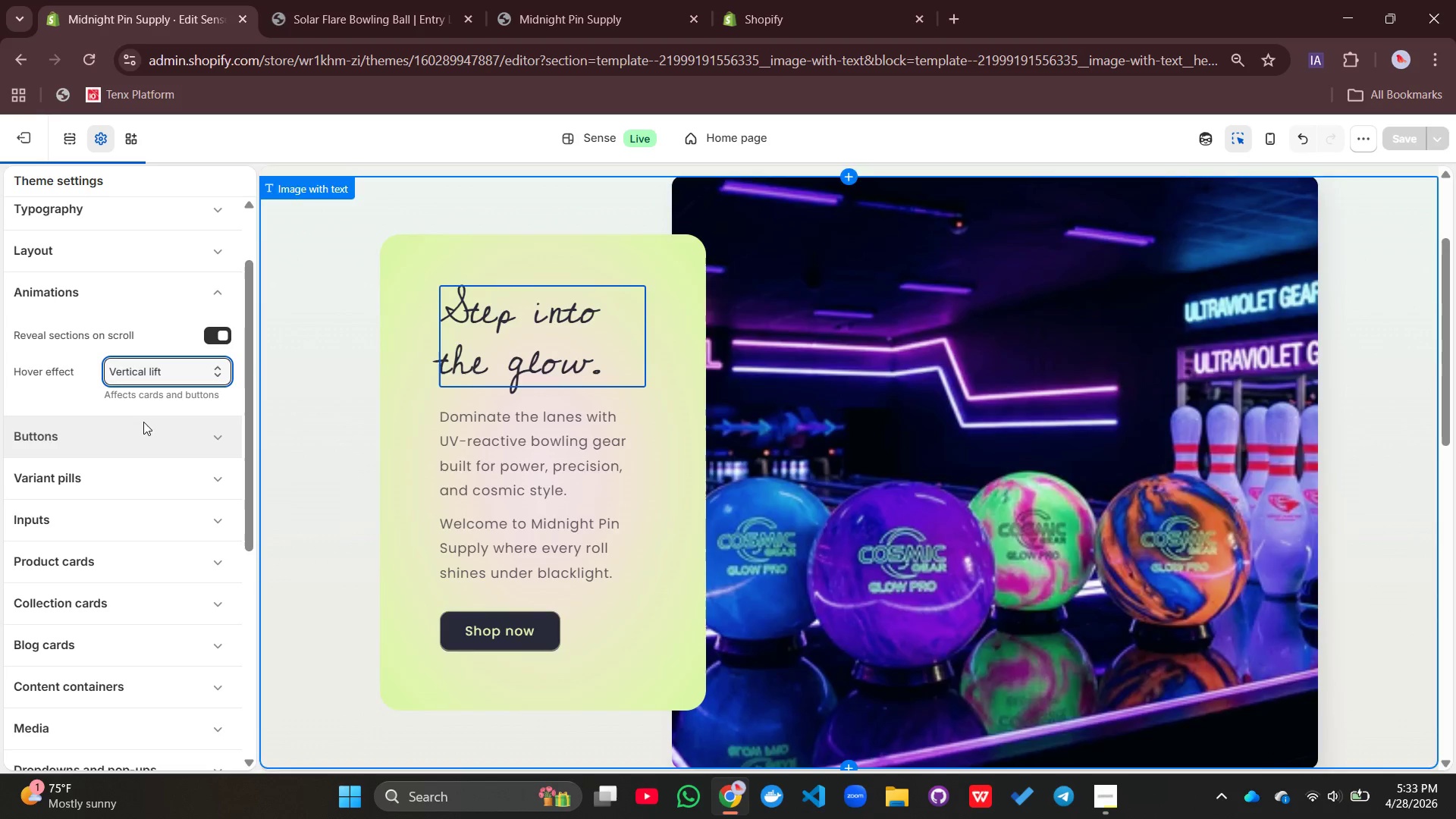 
left_click([166, 447])
 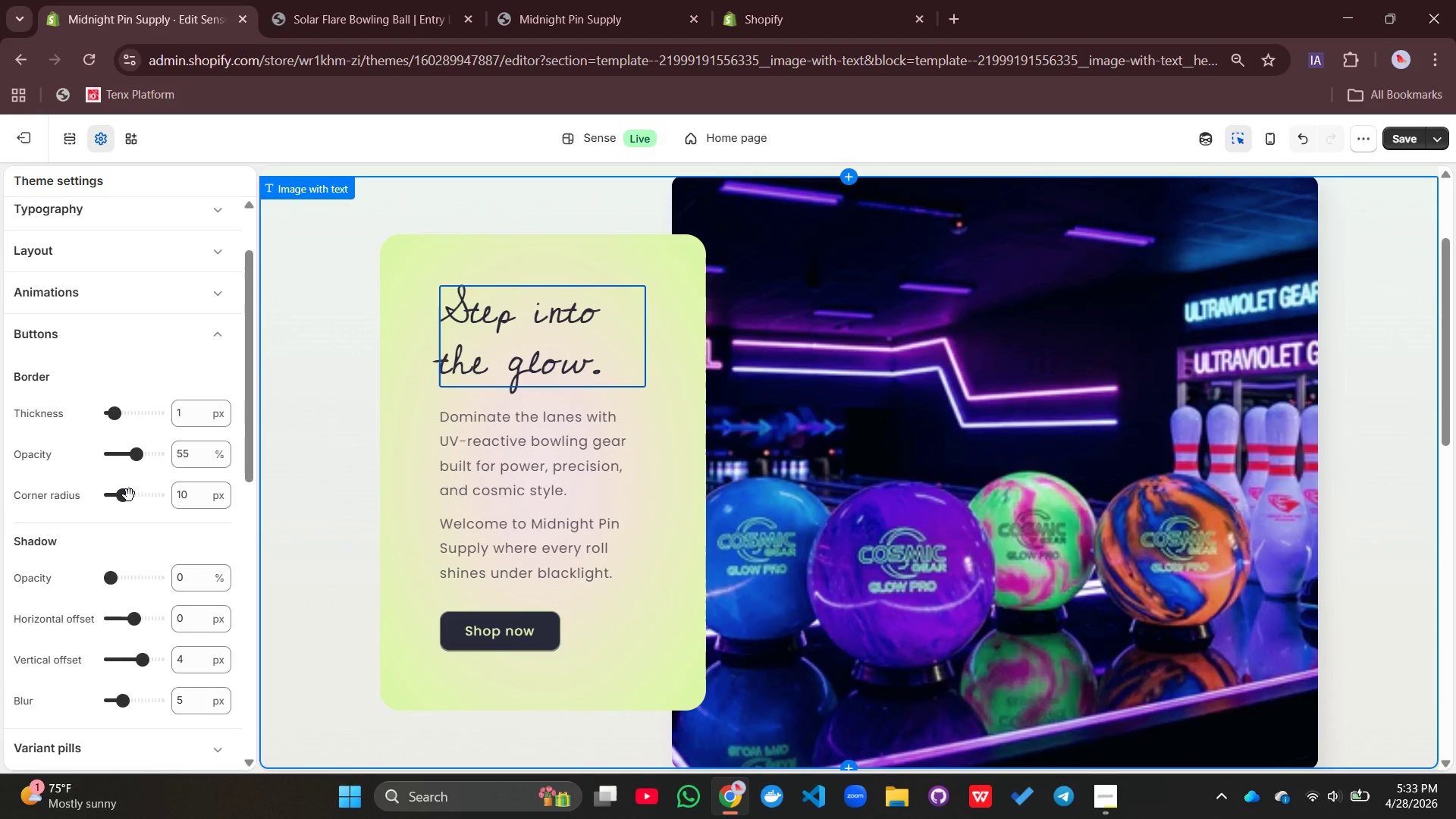 
left_click_drag(start_coordinate=[129, 495], to_coordinate=[150, 496])
 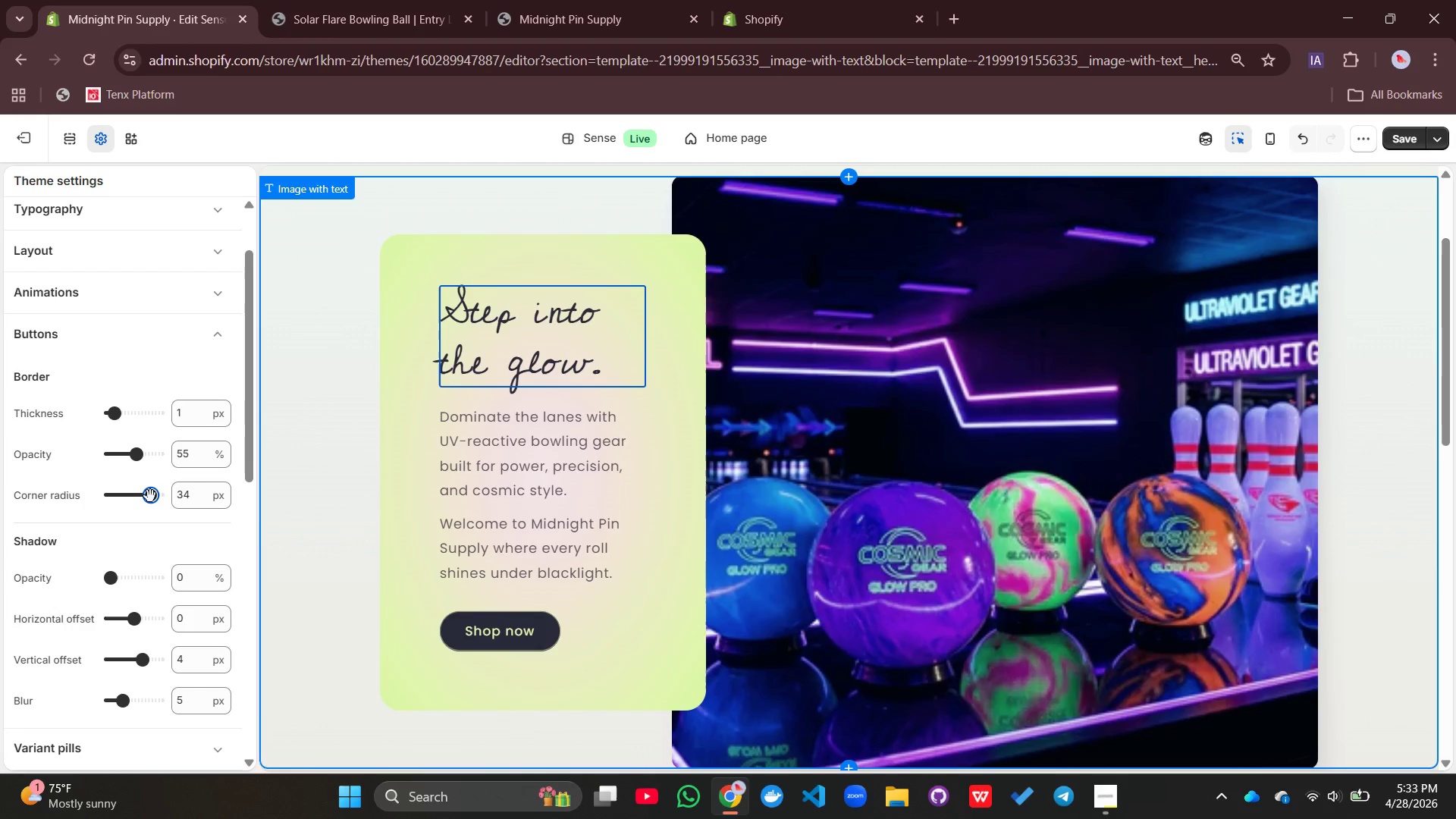 
wait(5.83)
 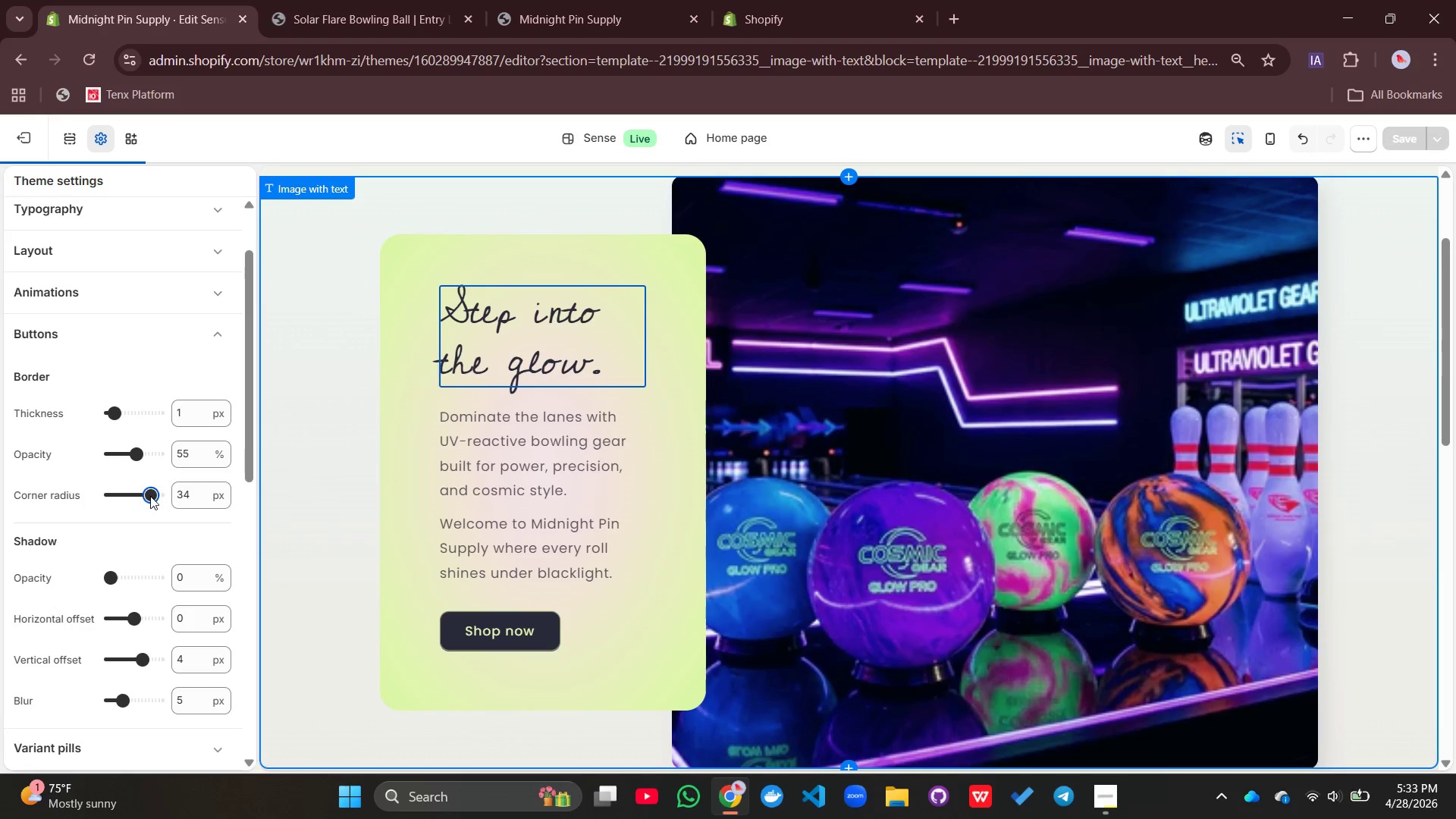 
mouse_move([136, 536])
 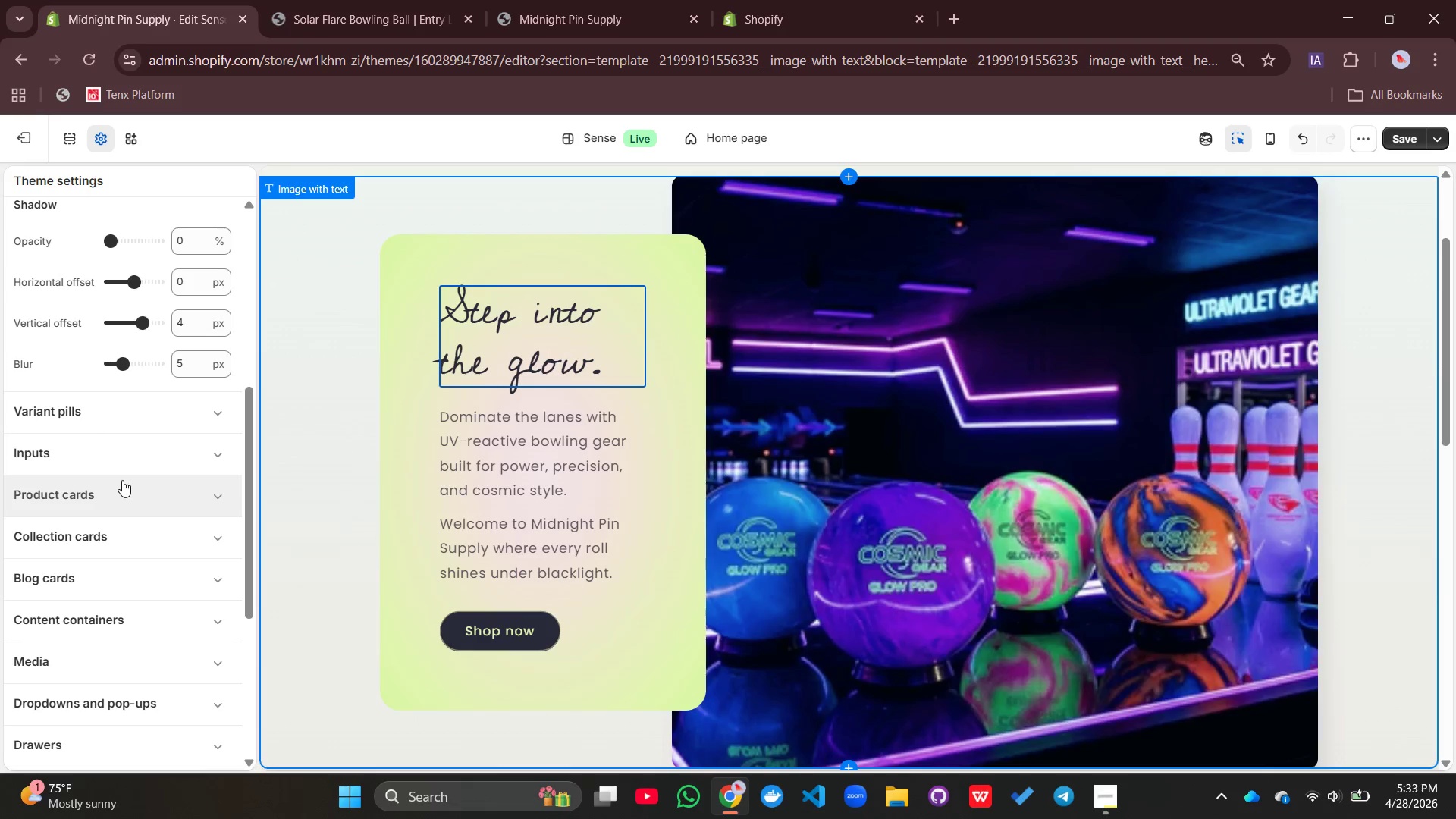 
left_click([152, 413])
 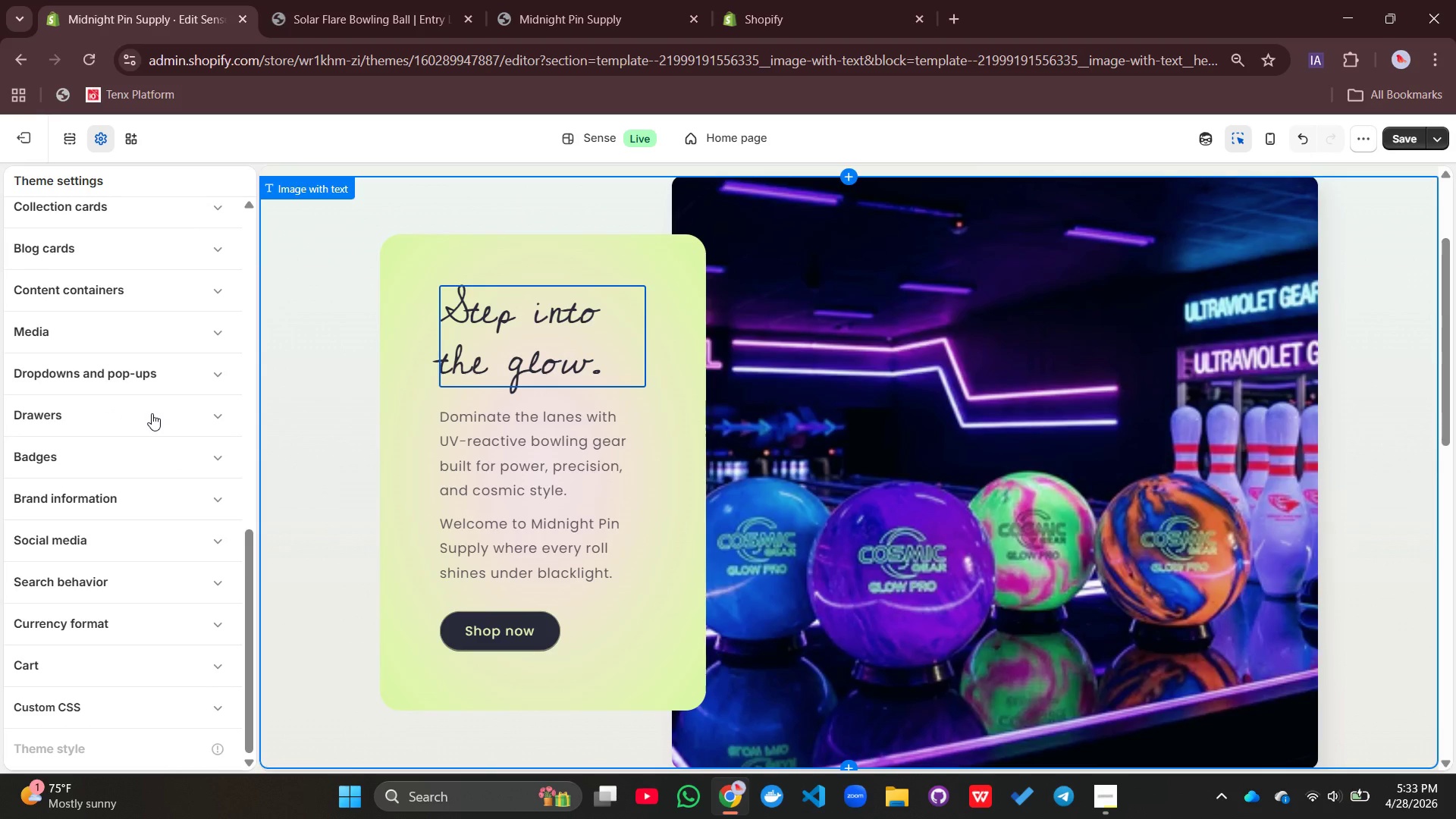 
wait(6.72)
 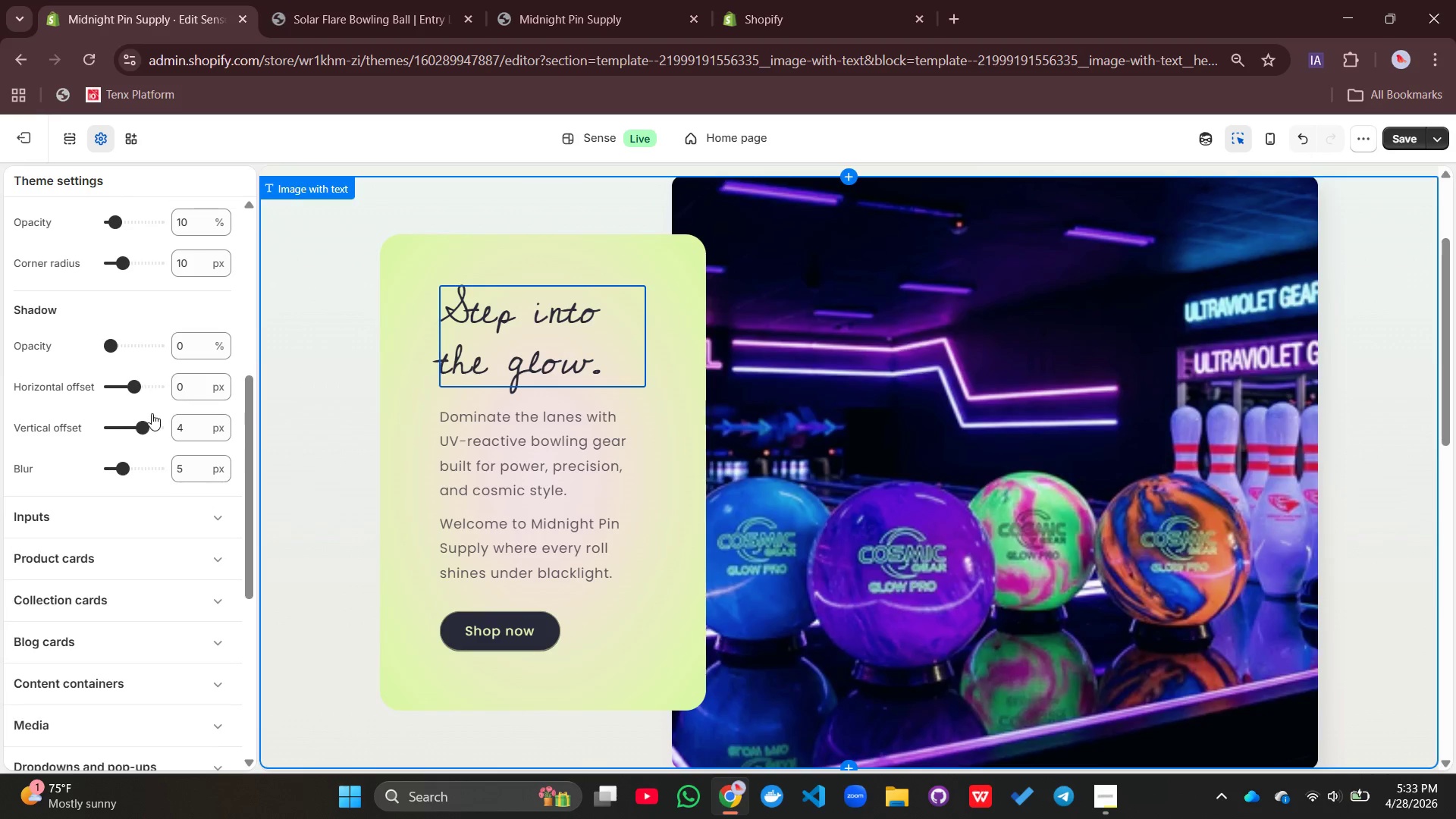 
left_click([168, 660])
 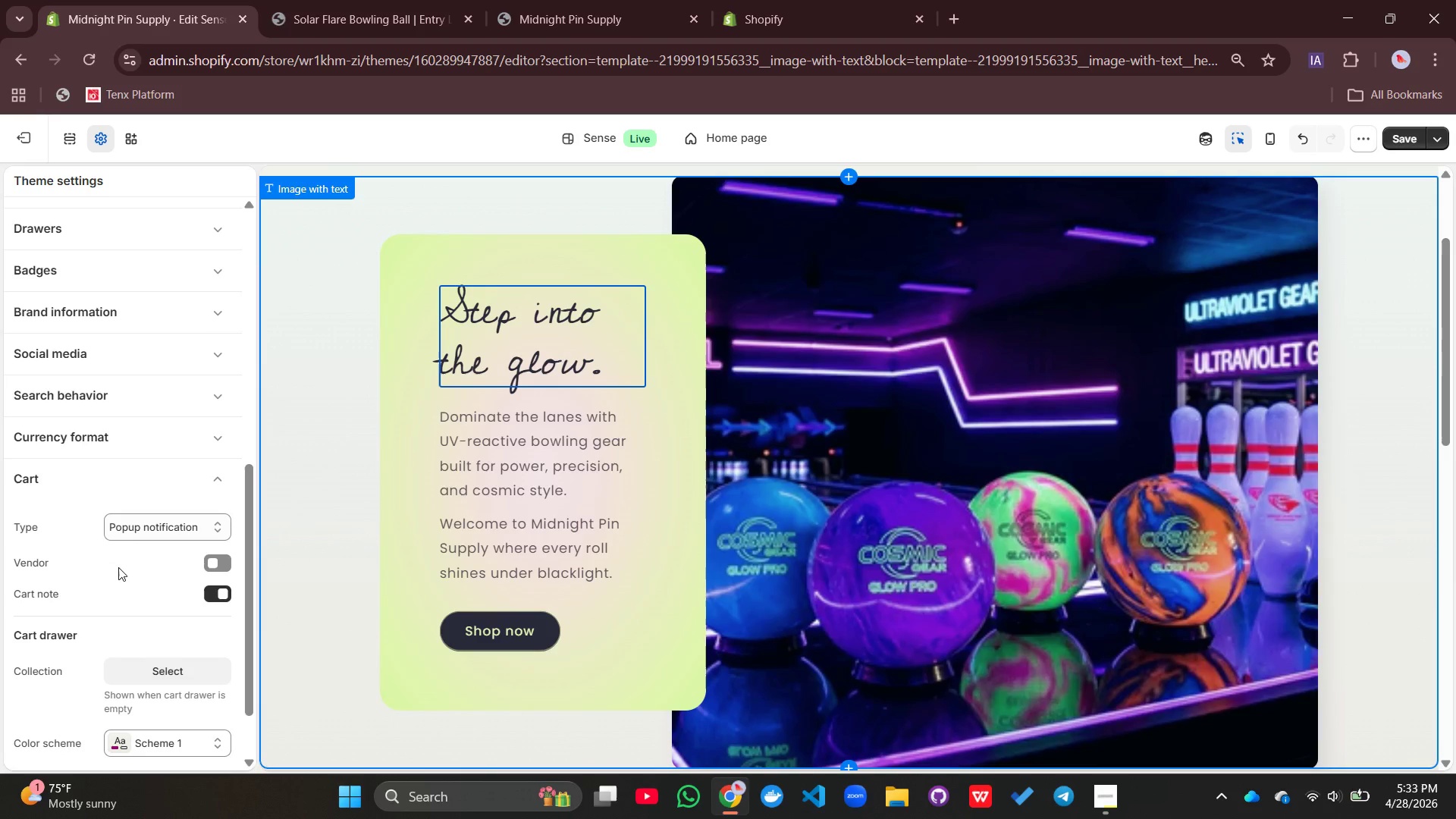 
left_click([159, 539])
 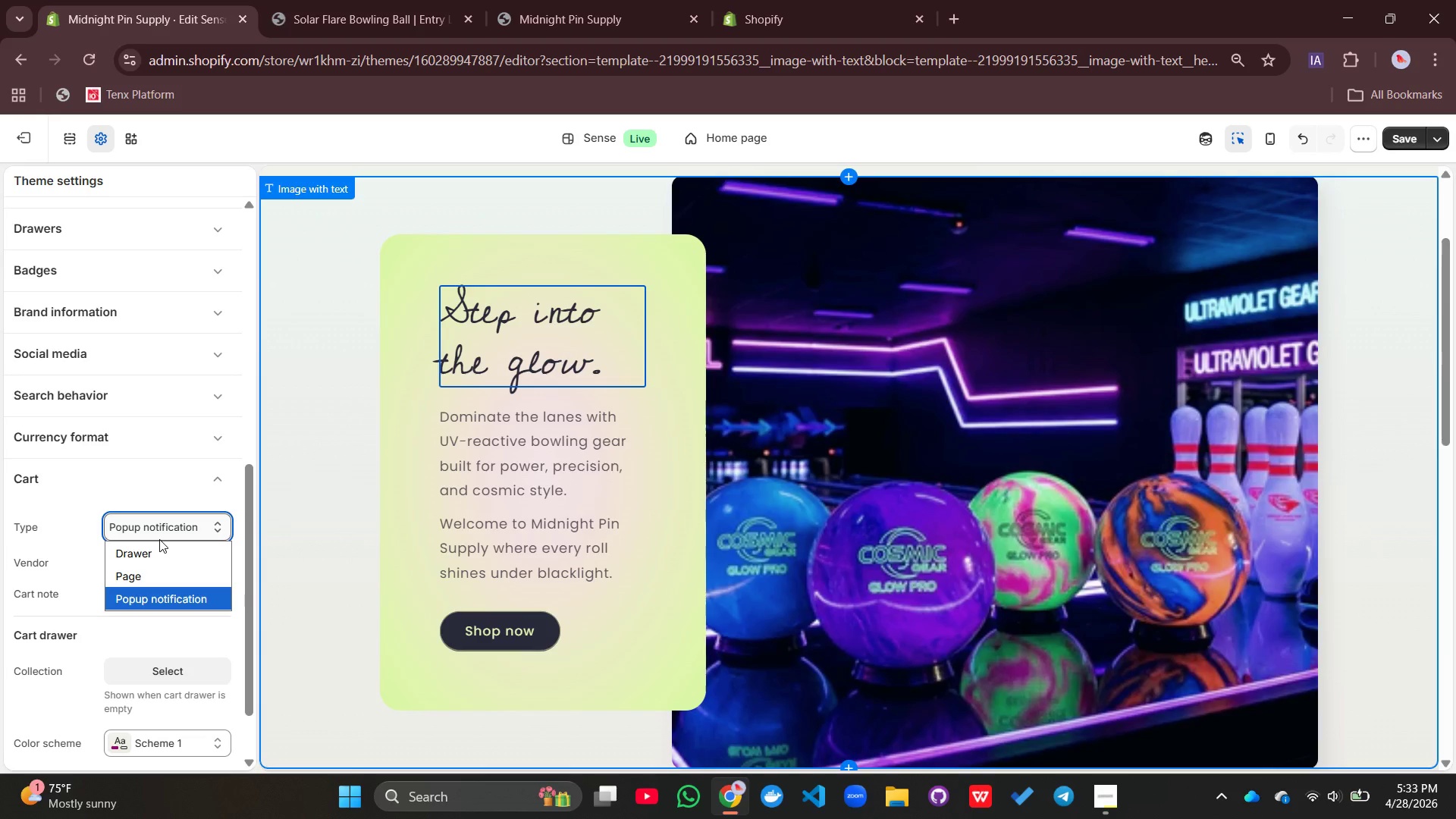 
left_click([159, 539])
 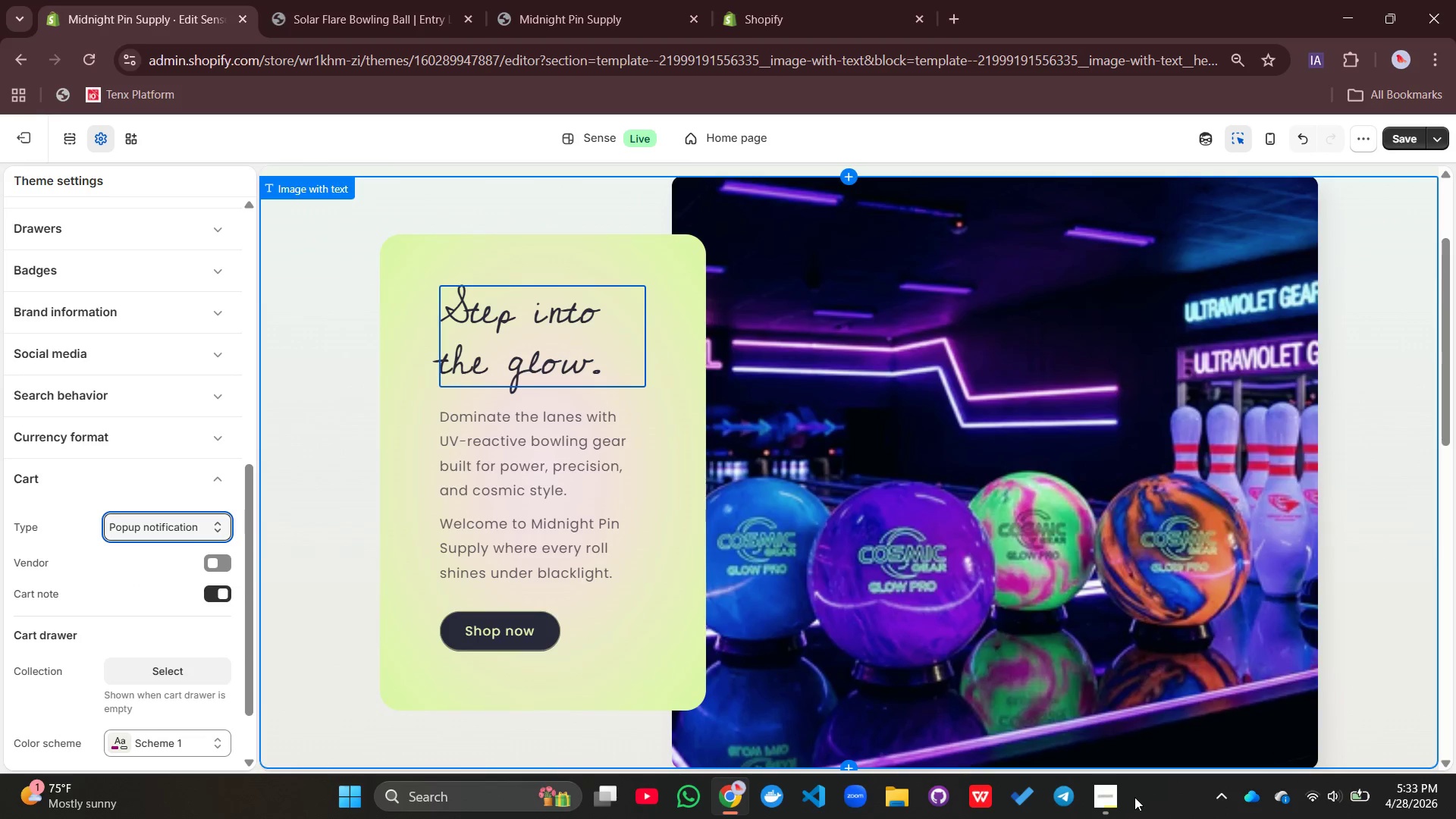 
left_click([1109, 794])